 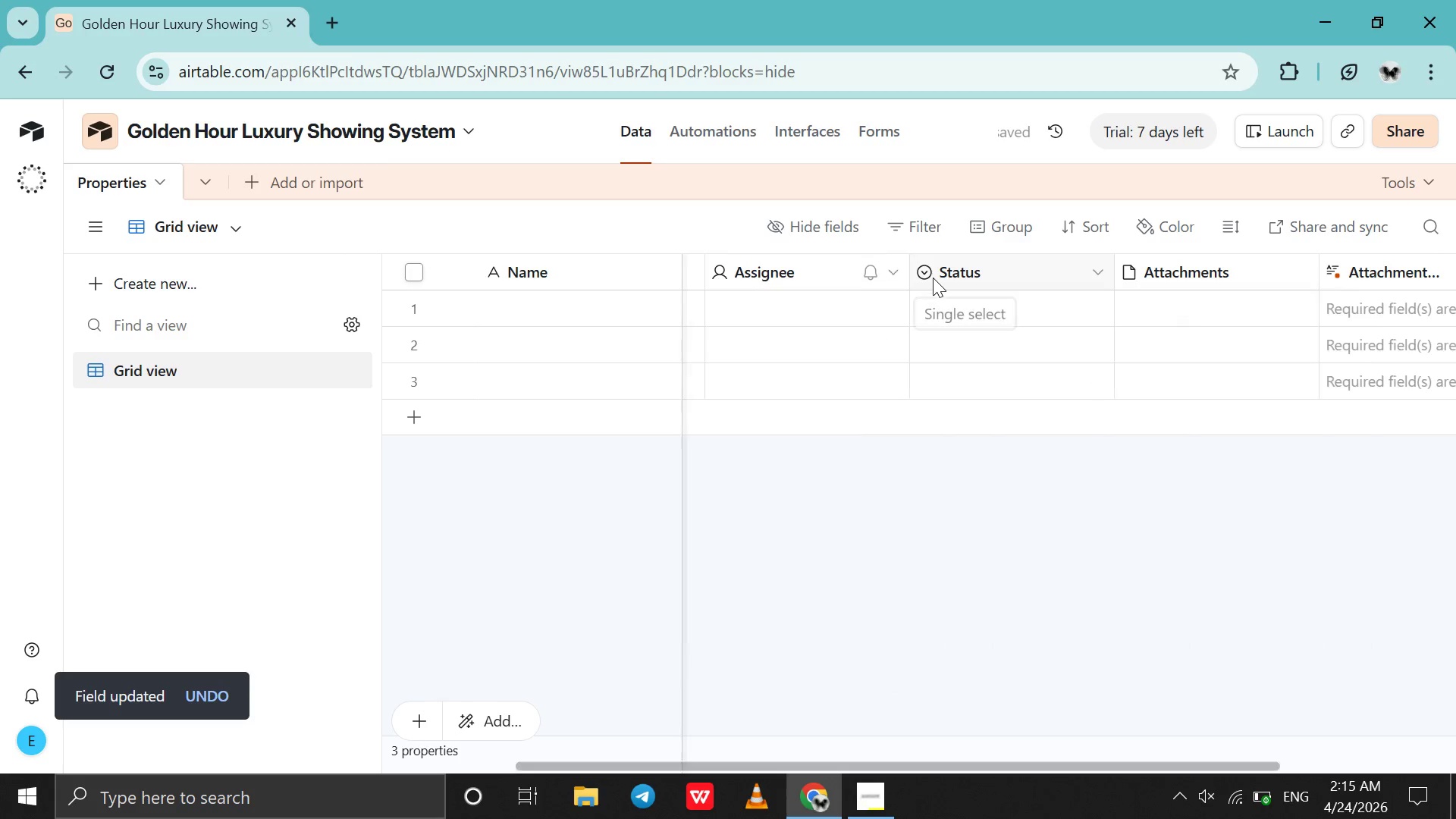 
double_click([933, 278])
 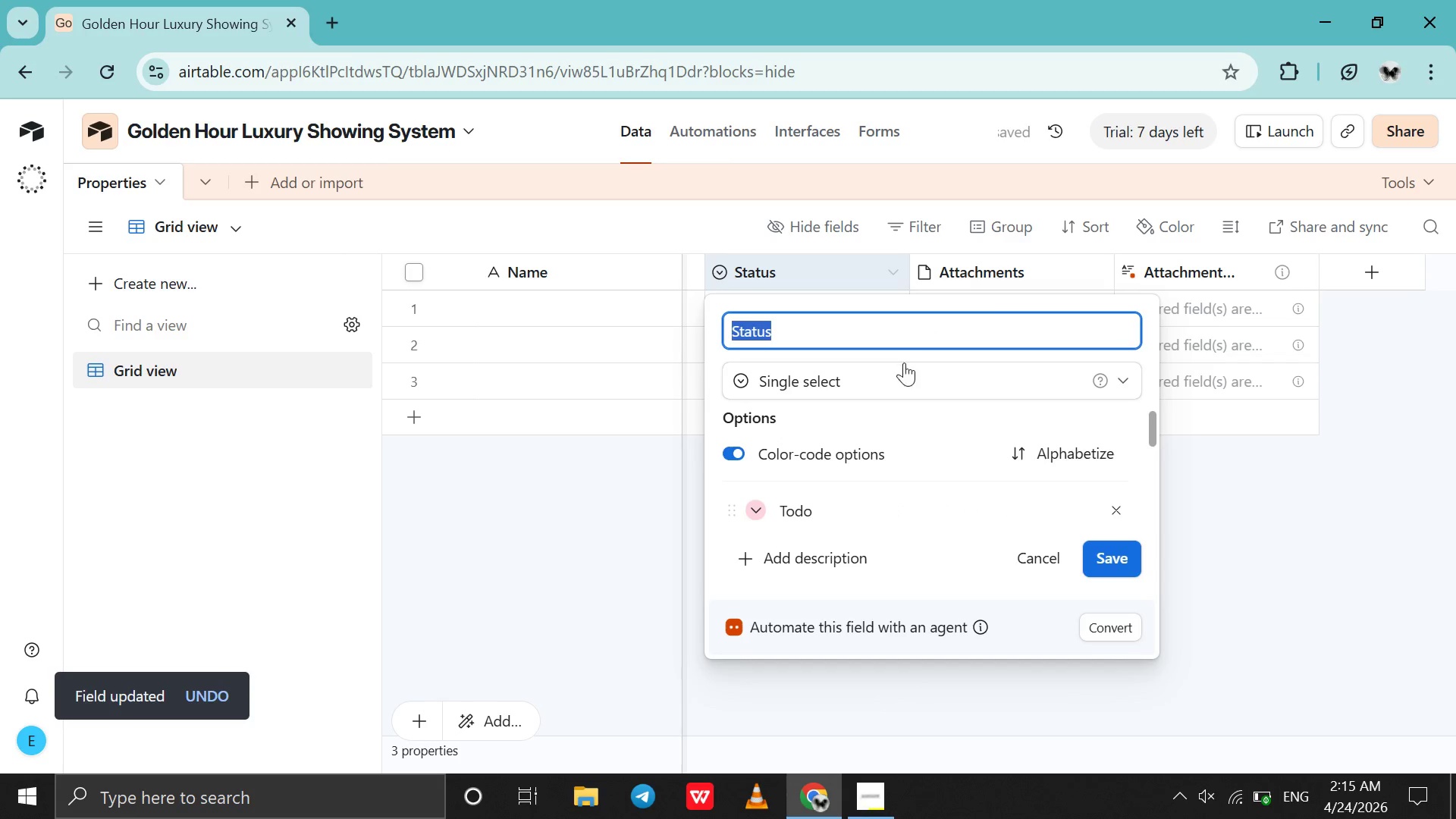 
left_click([901, 376])
 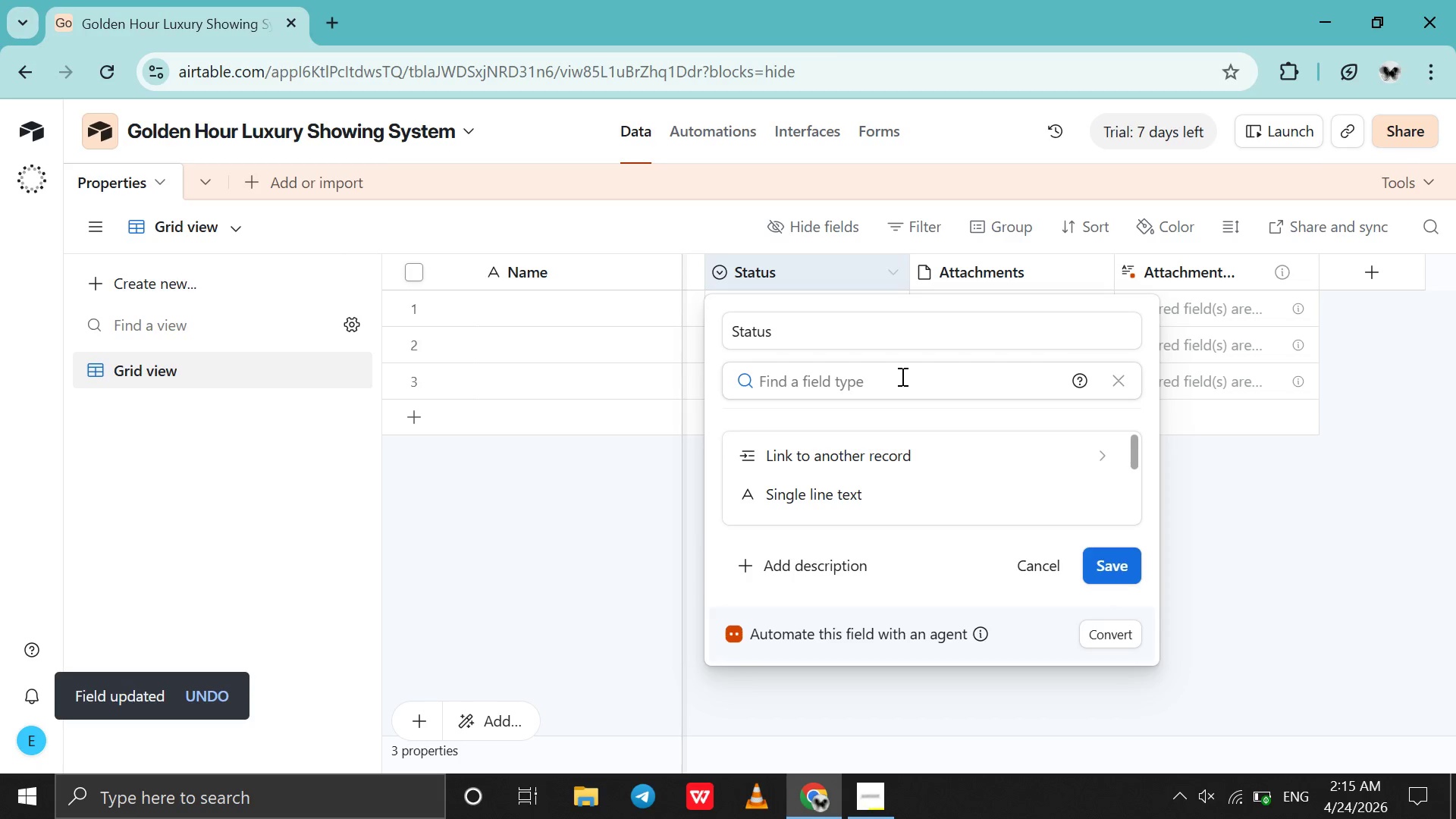 
left_click([901, 376])
 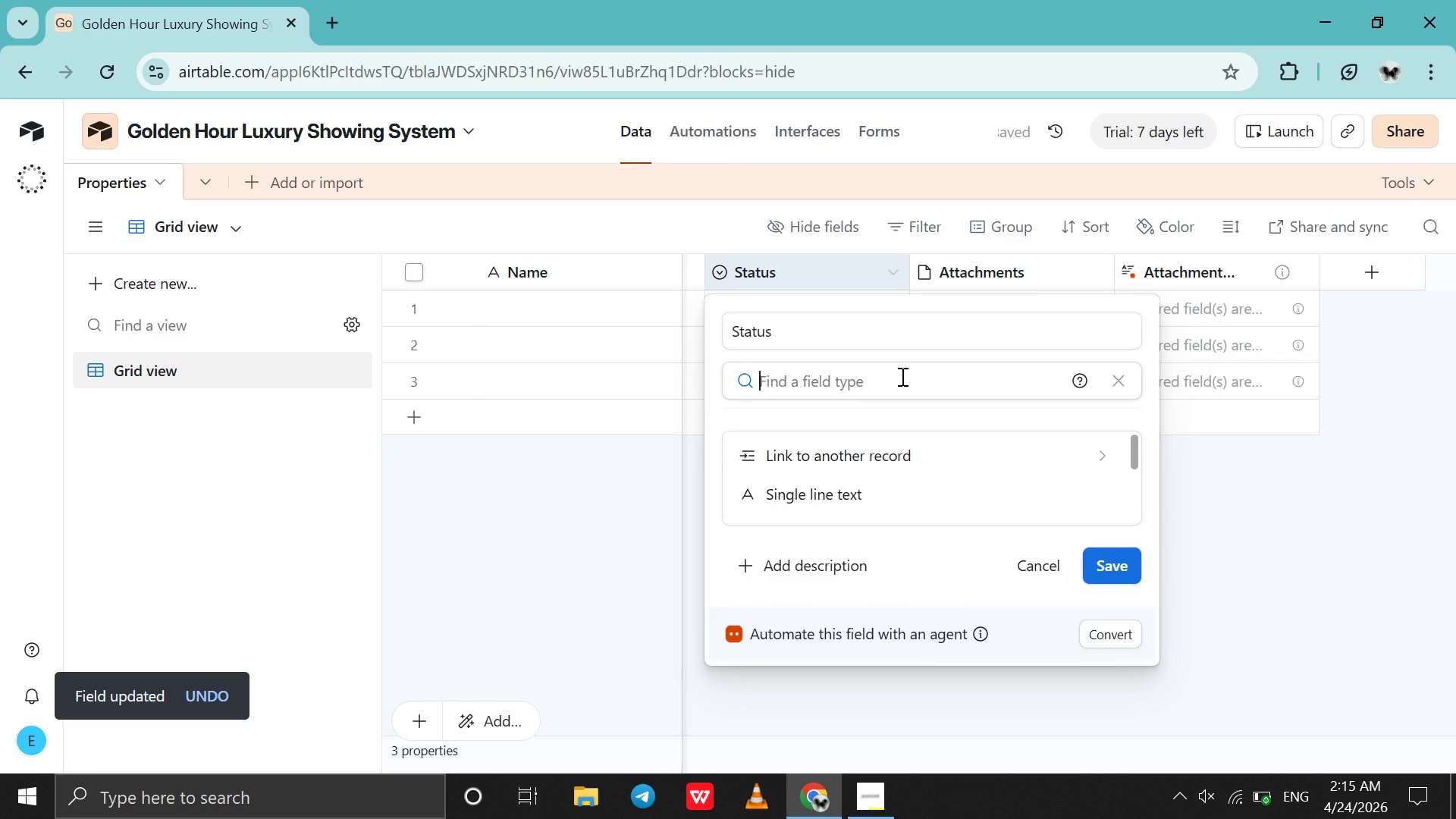 
type(cu)
 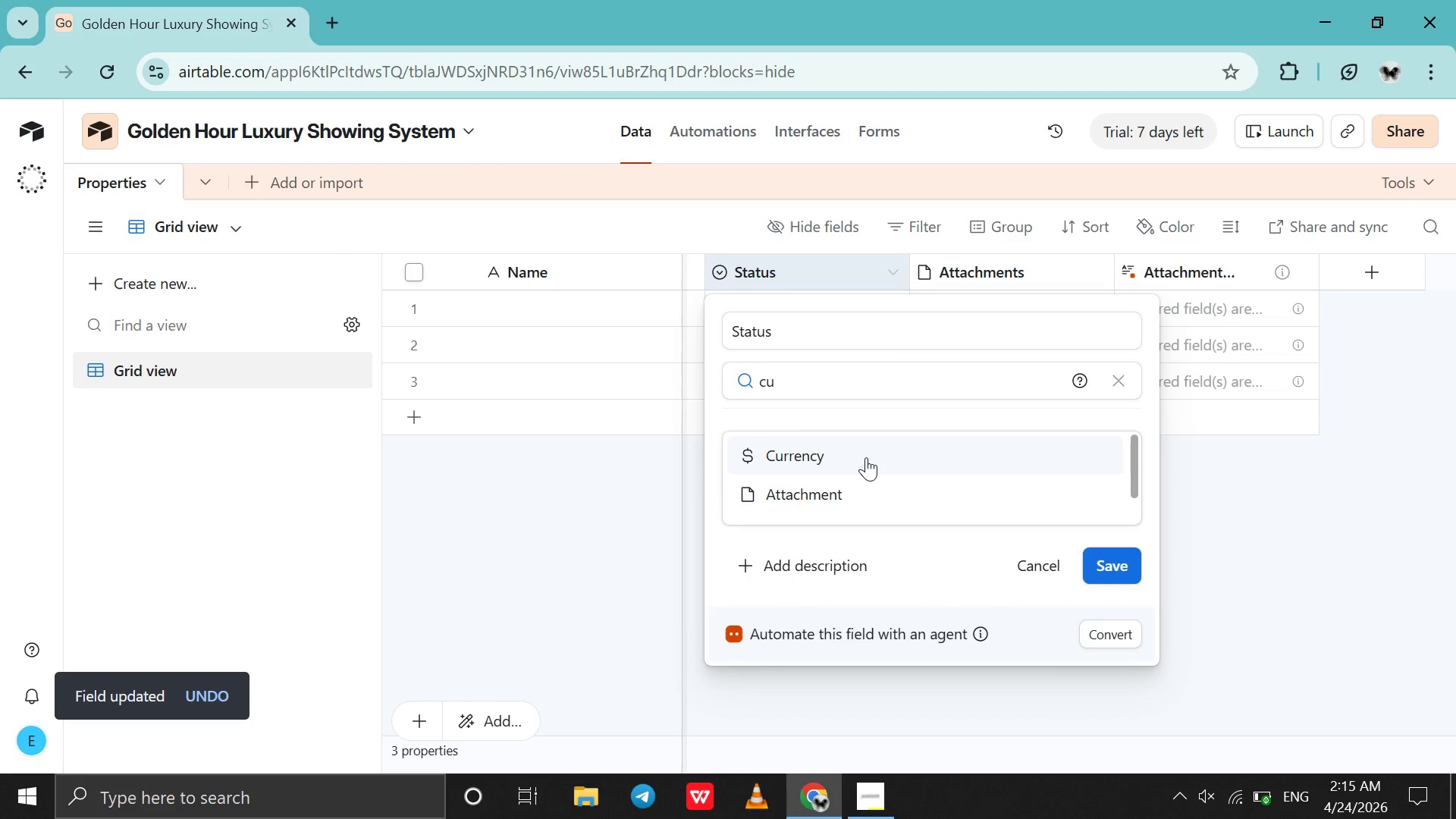 
left_click([866, 457])
 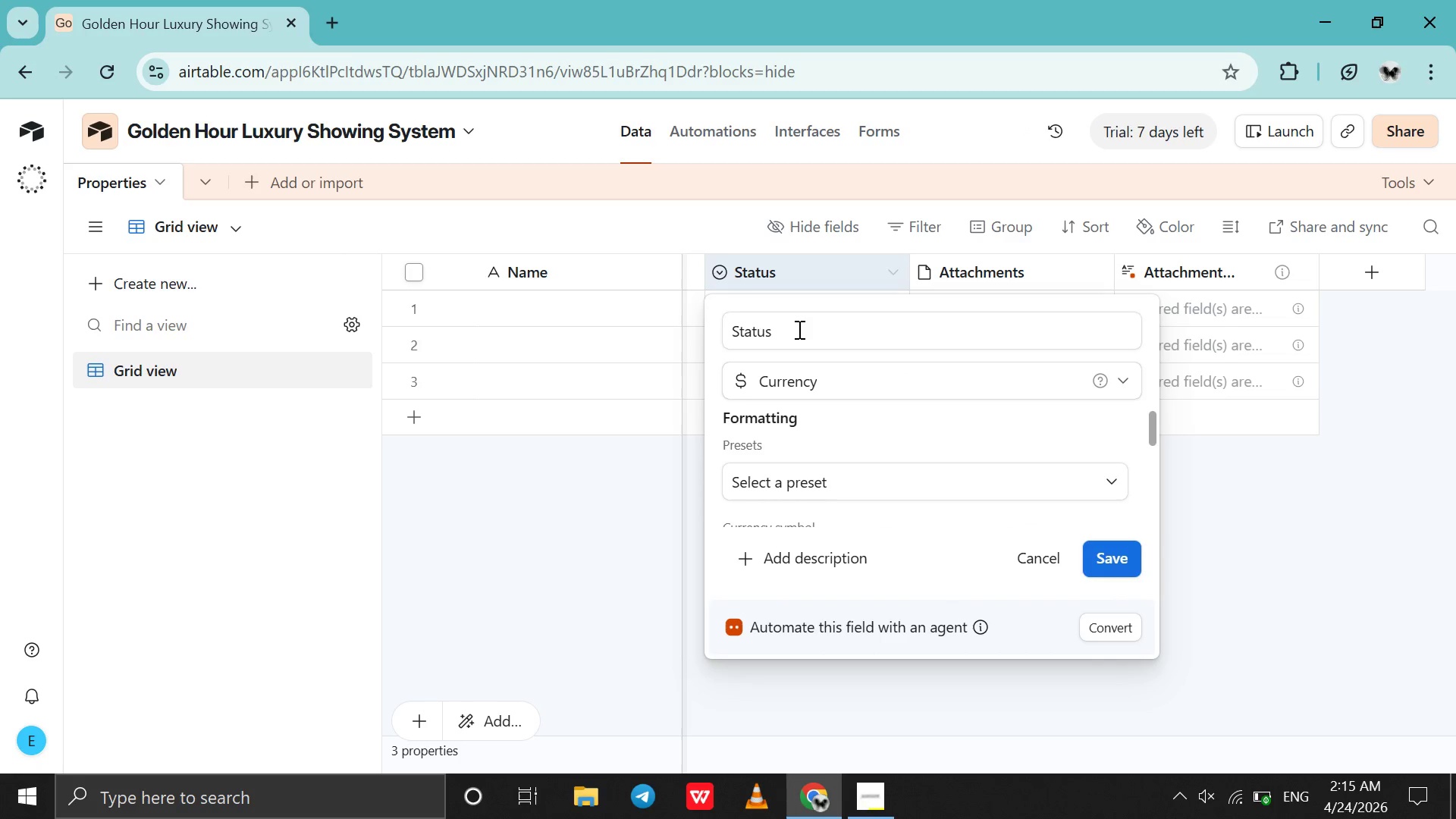 
double_click([798, 329])
 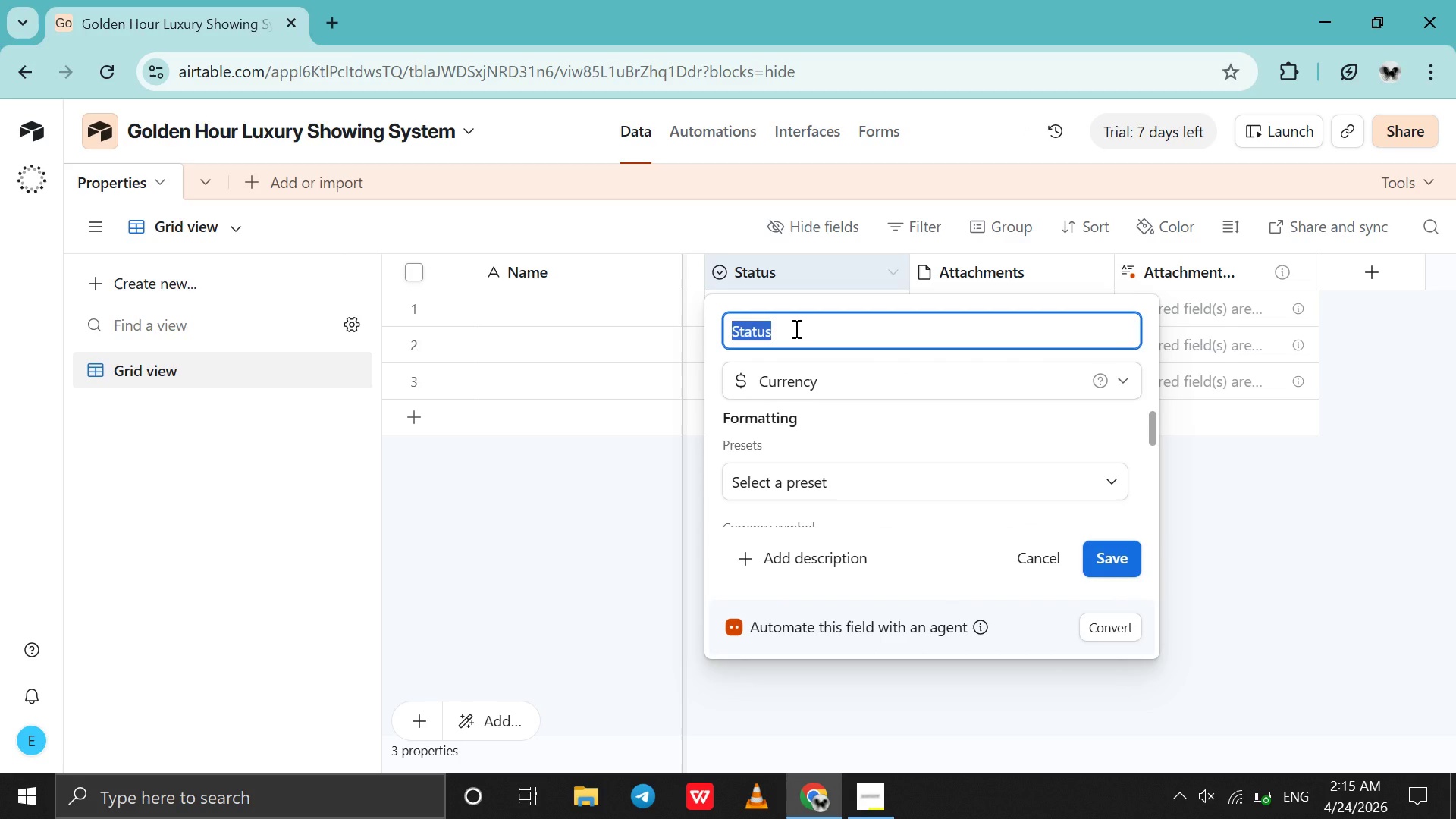 
type(Price)
 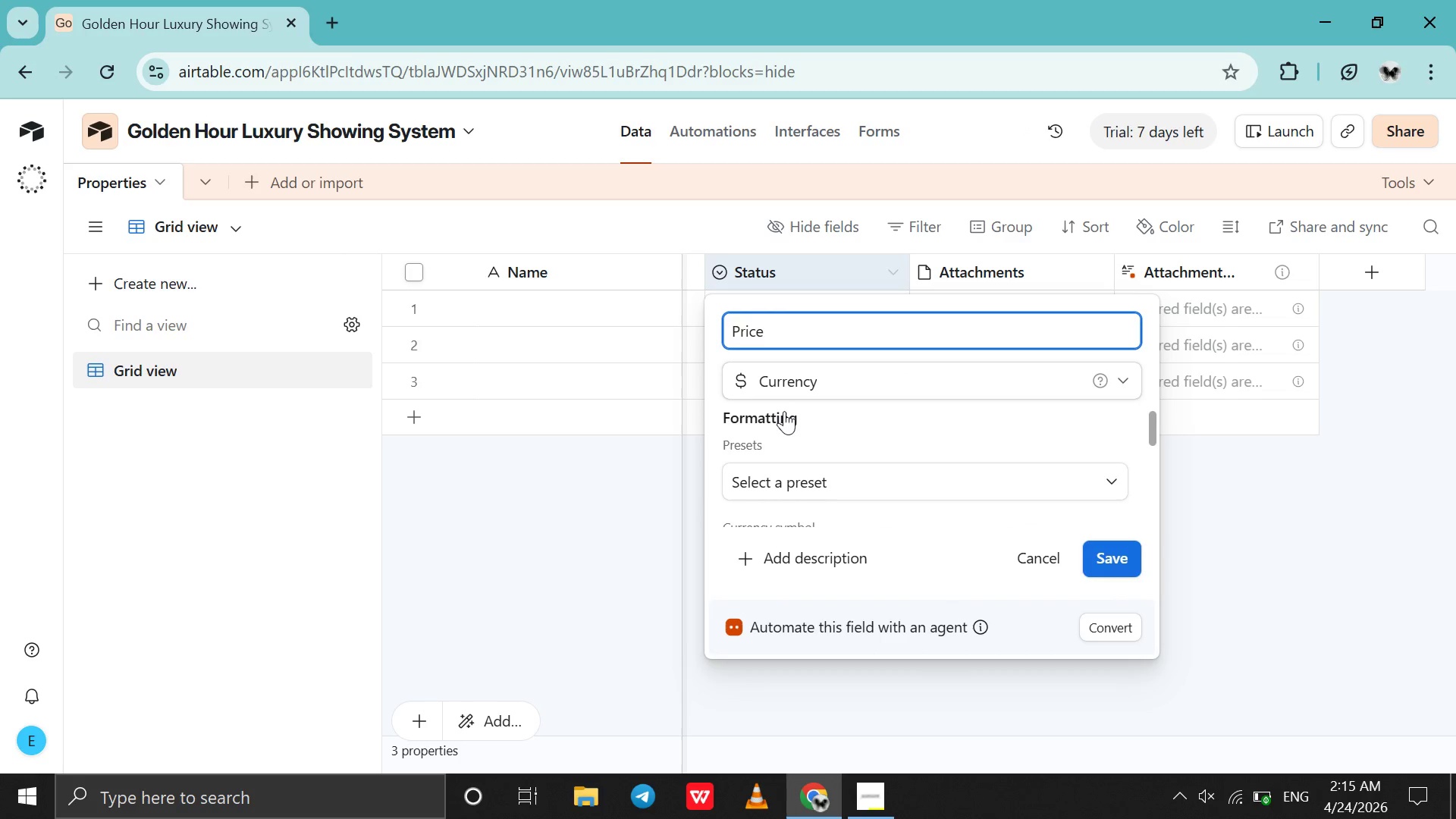 
scroll: coordinate [789, 432], scroll_direction: down, amount: 1.0
 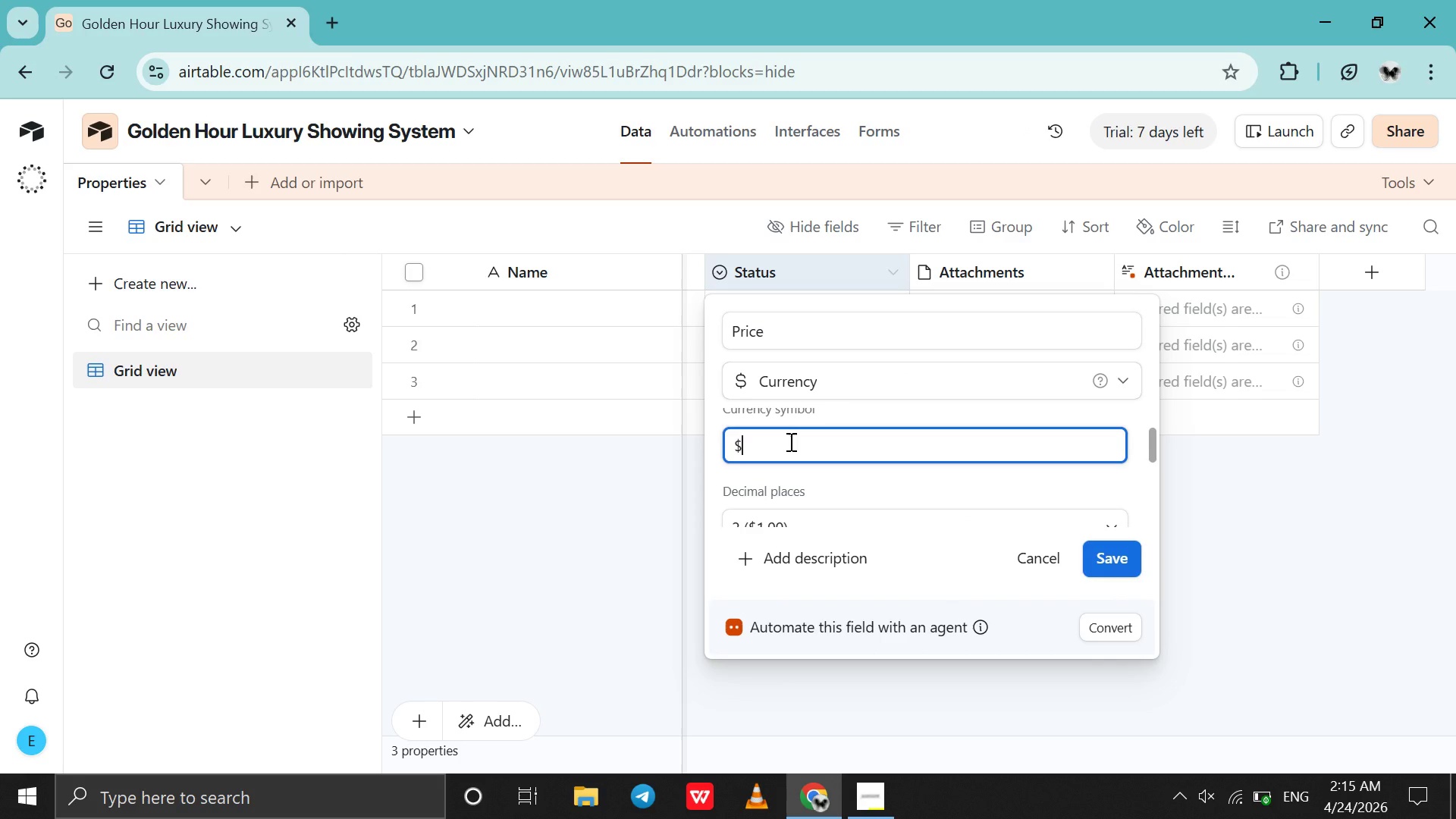 
double_click([789, 441])
 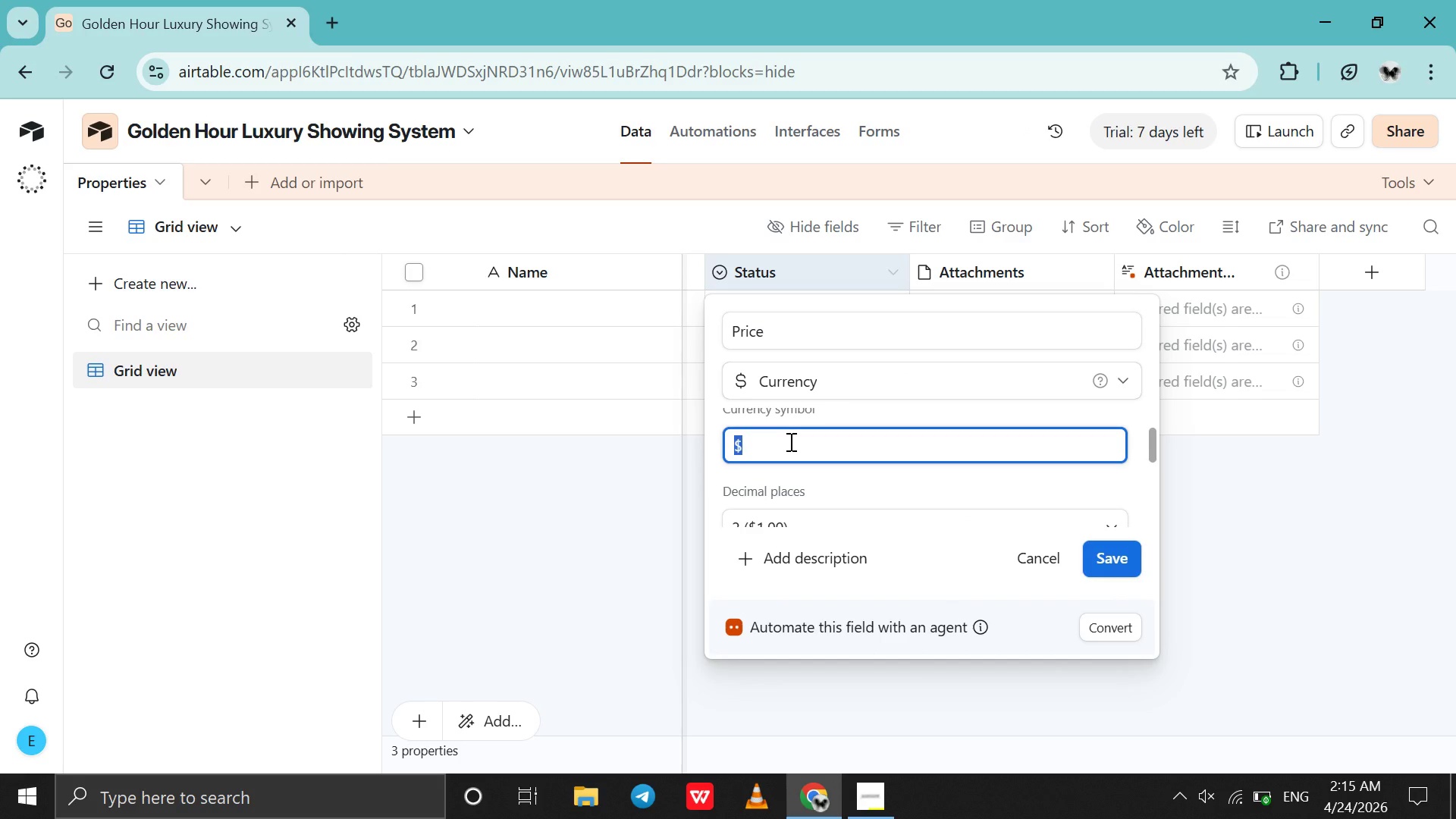 
type(ETB)
 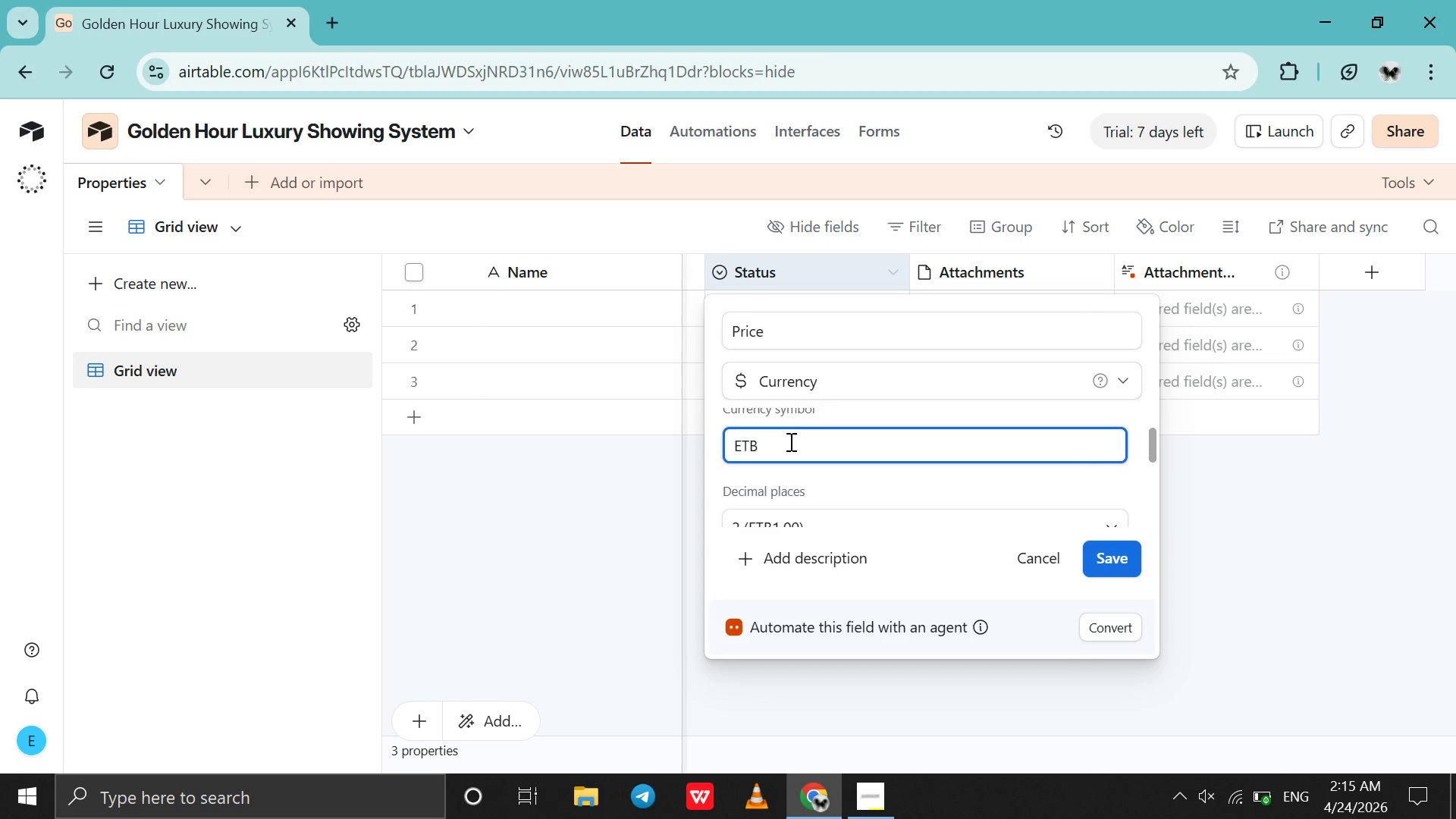 
key(Enter)
 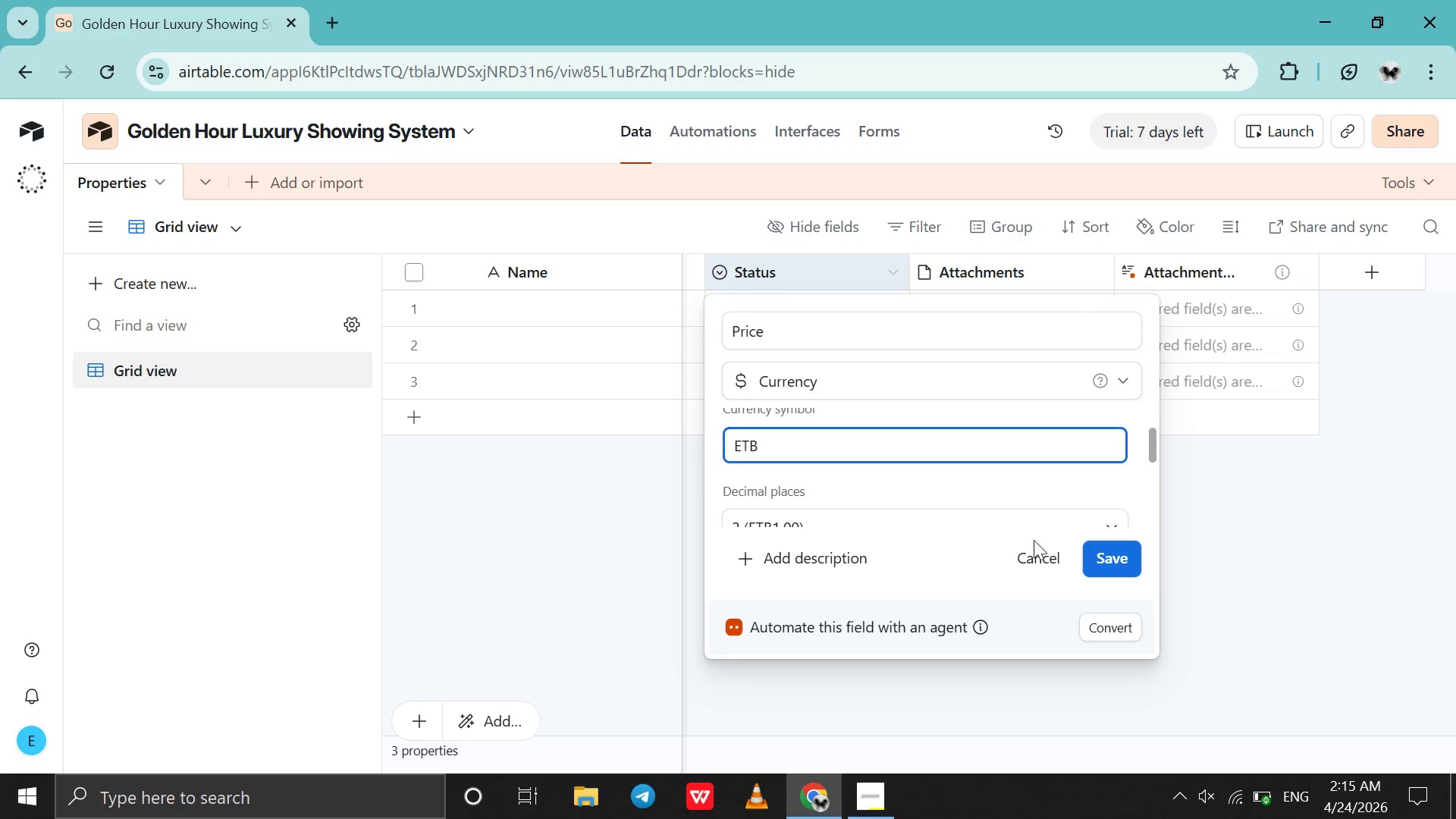 
left_click([1133, 558])
 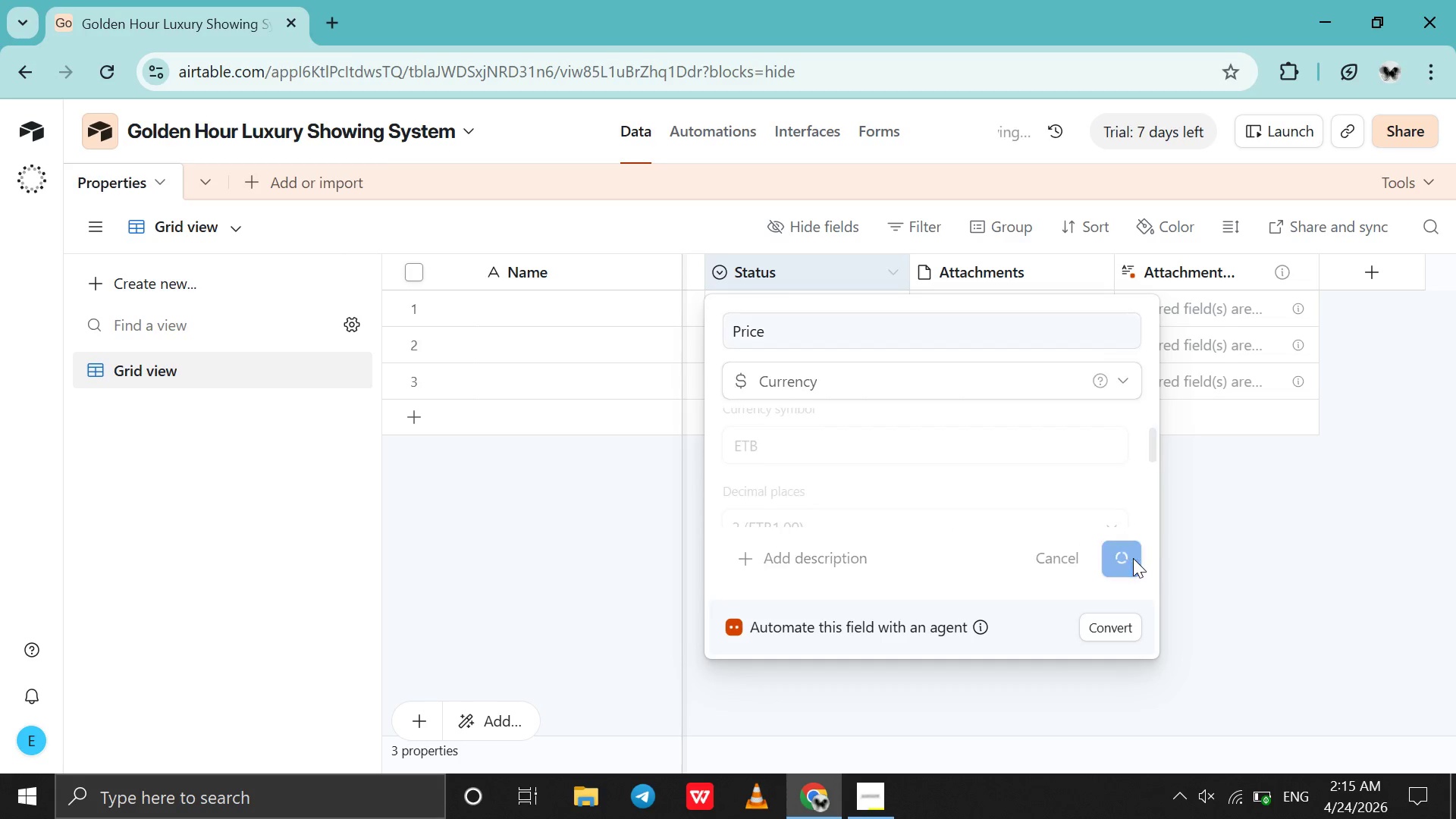 
key(CapsLock)
 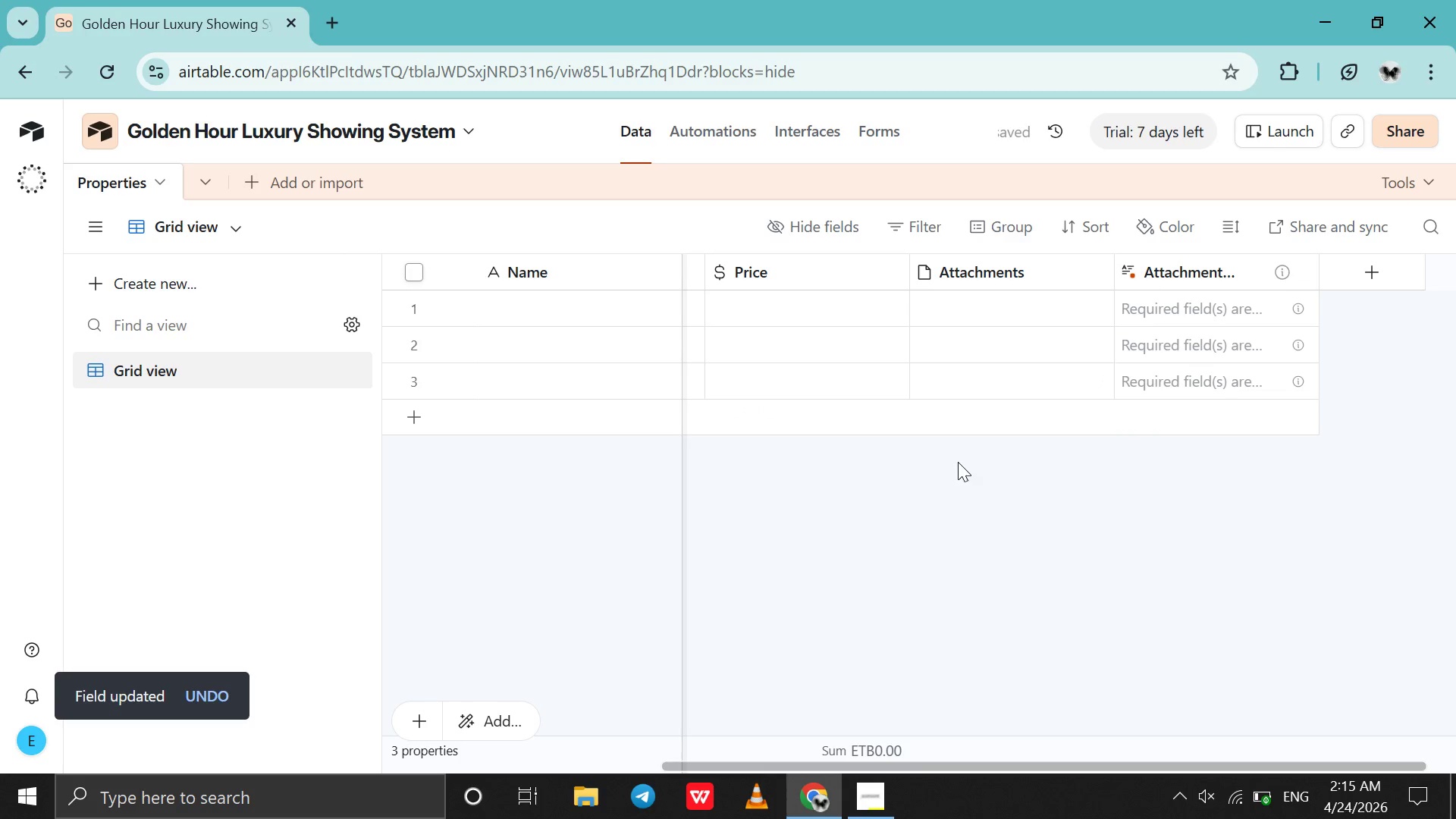 
wait(5.71)
 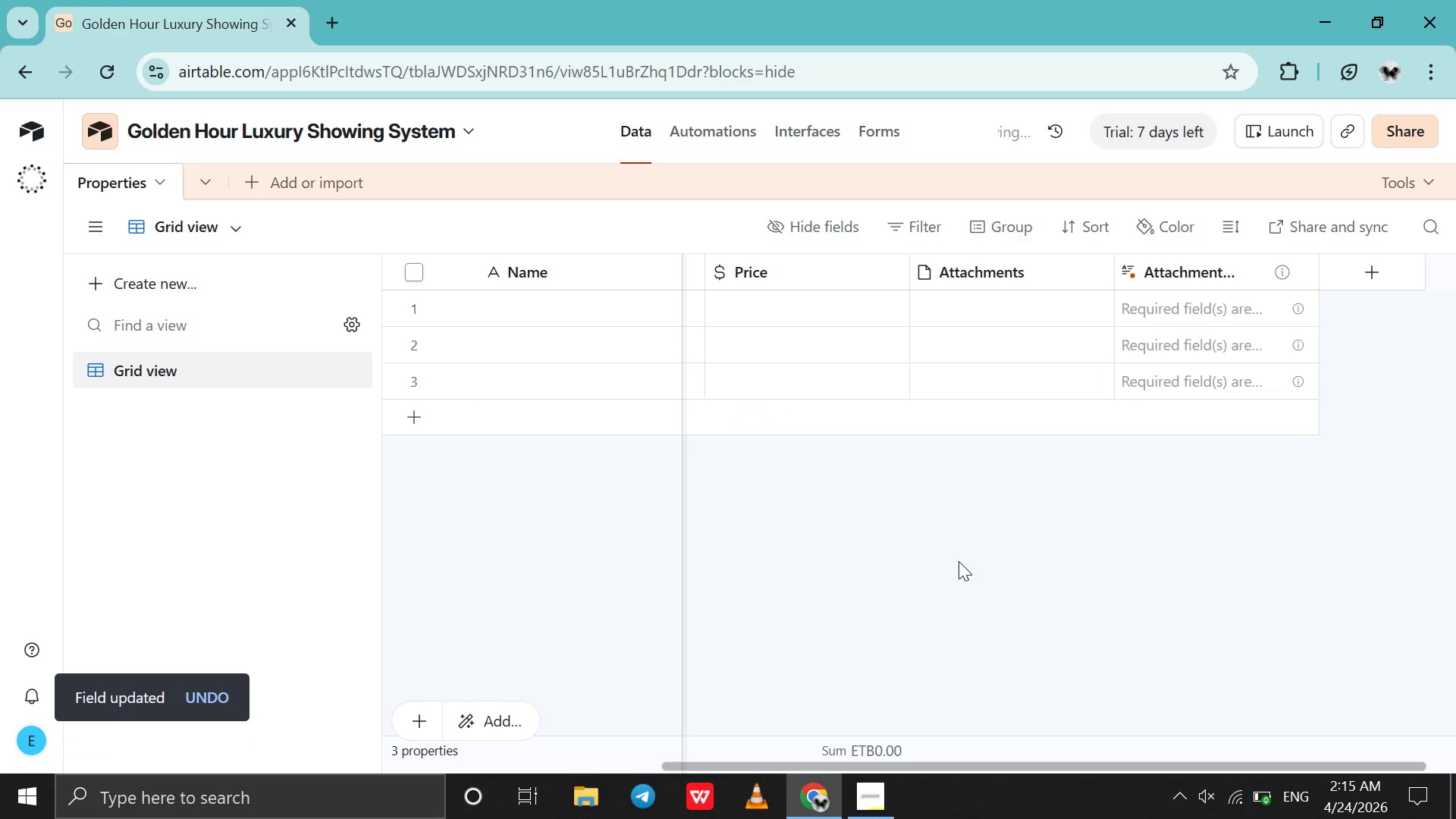 
mouse_move([965, 273])
 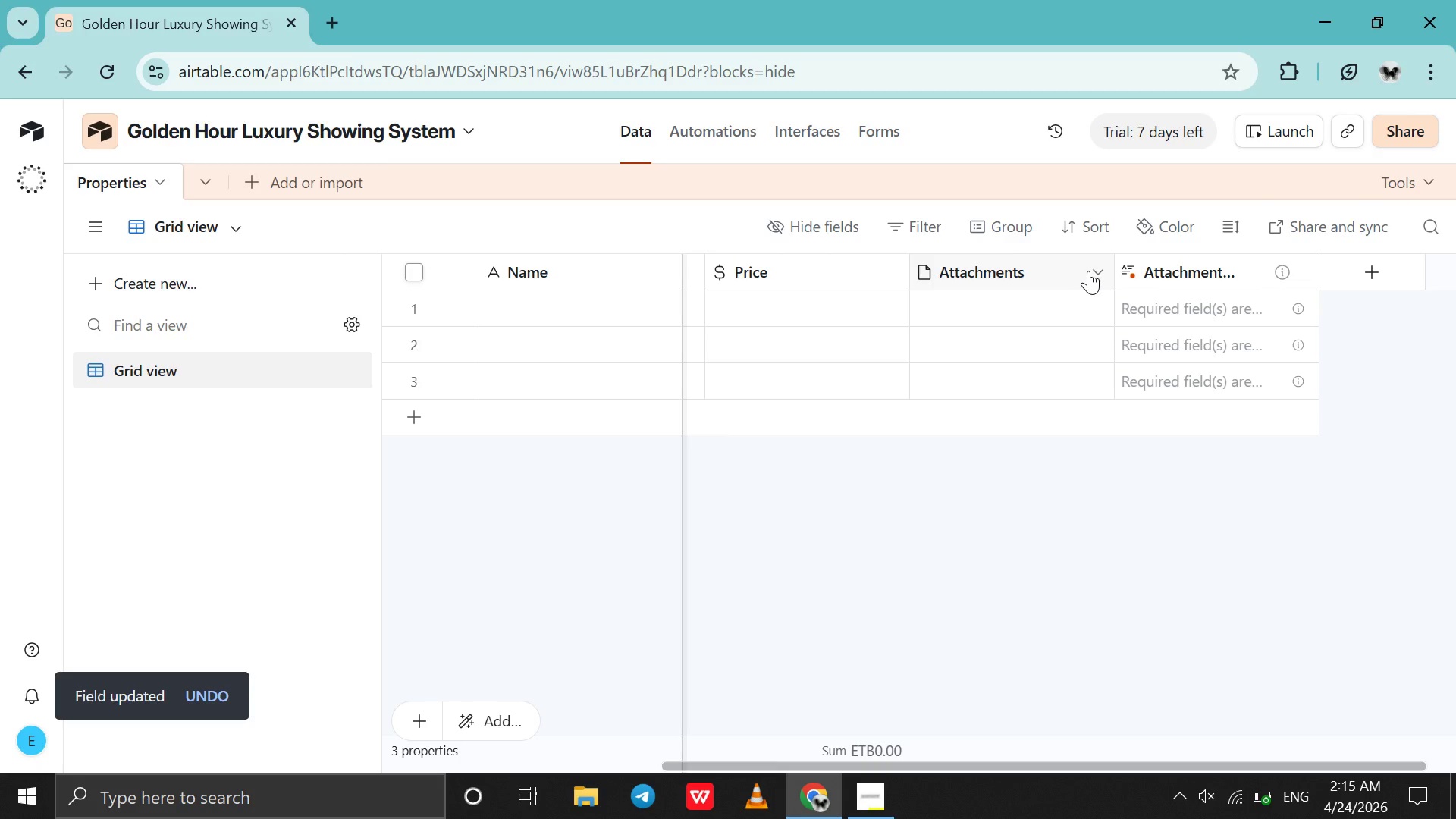 
left_click([1094, 271])
 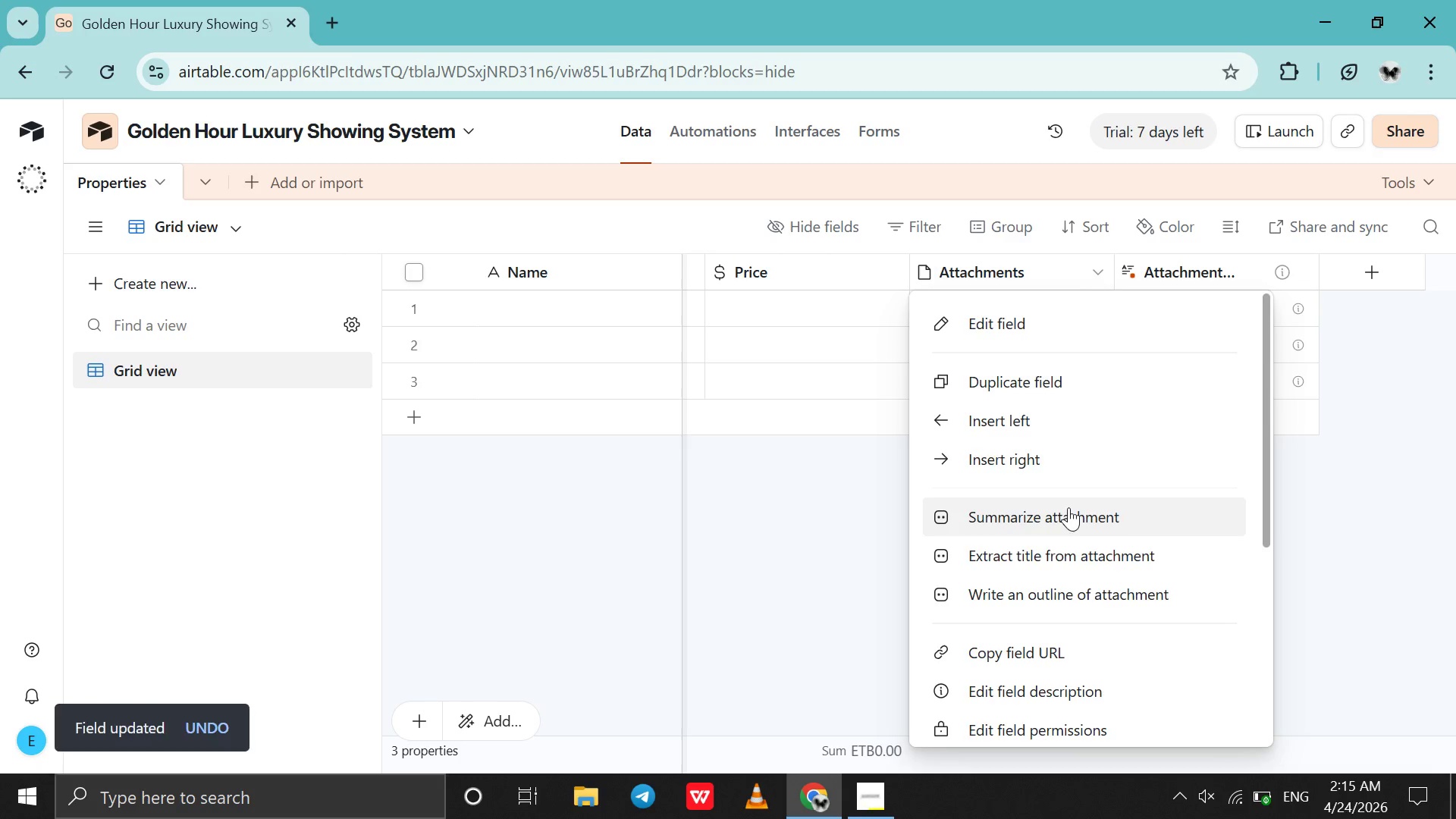 
scroll: coordinate [1064, 553], scroll_direction: down, amount: 3.0
 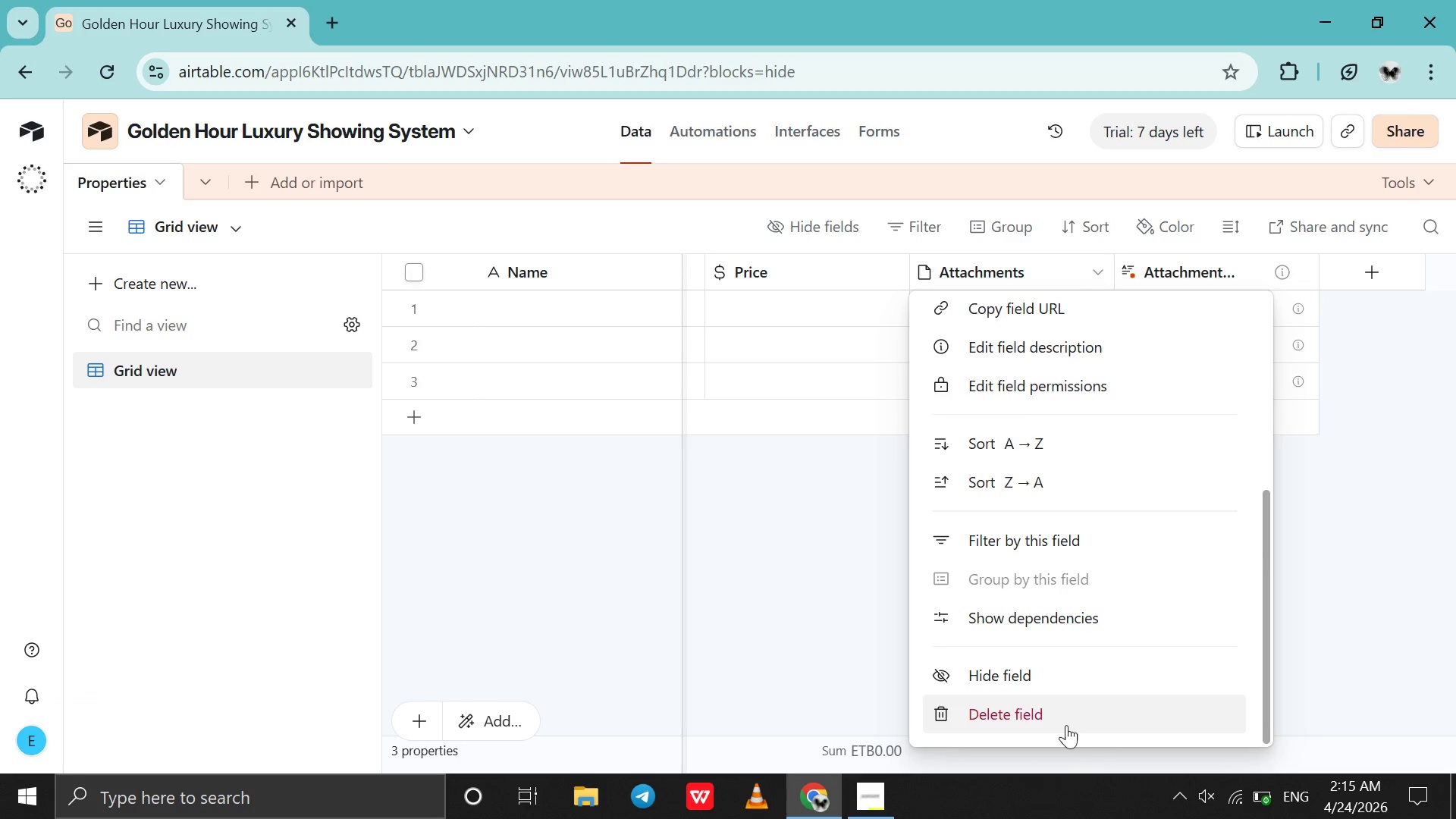 
left_click([1066, 724])
 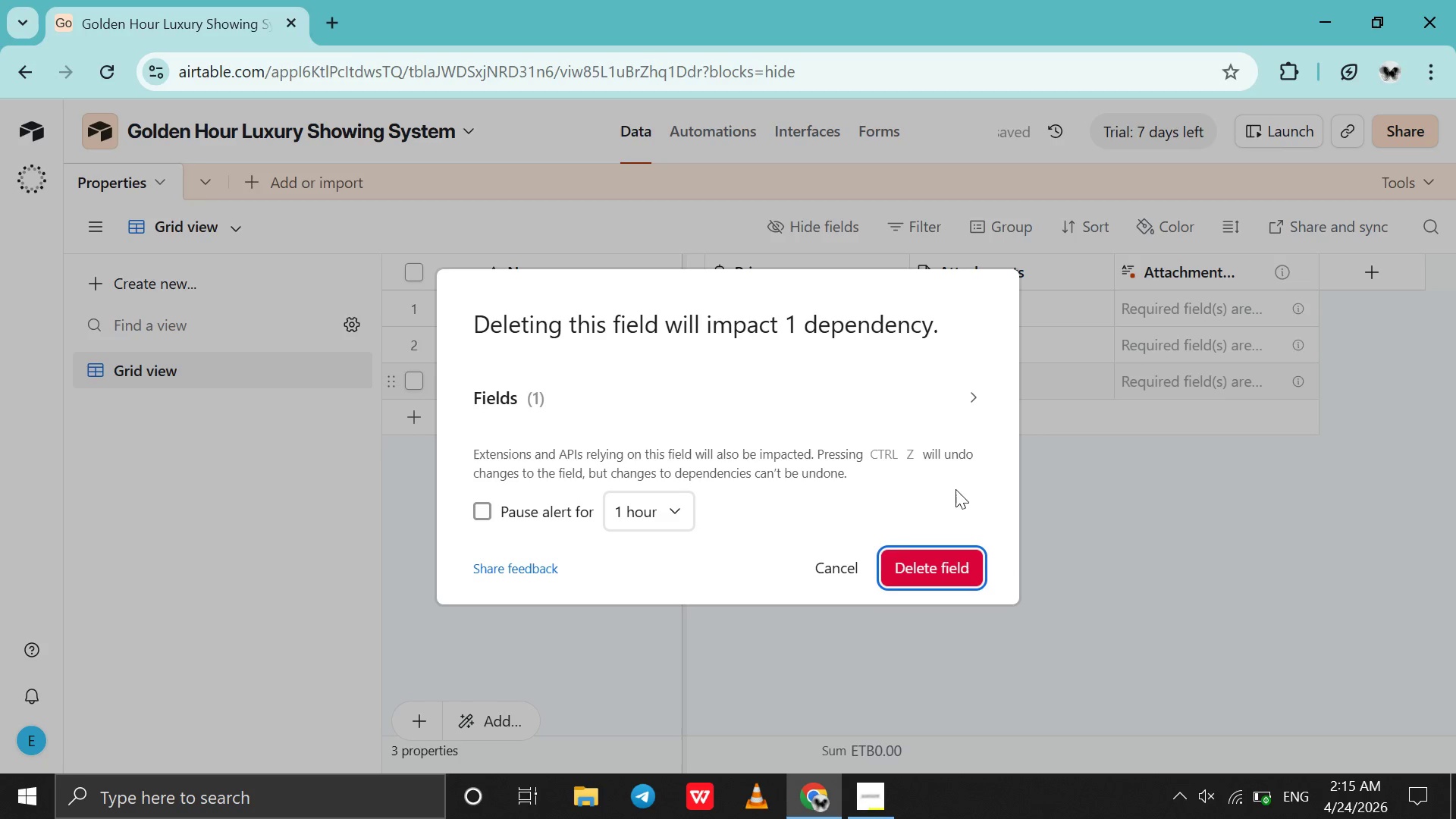 
left_click([902, 566])
 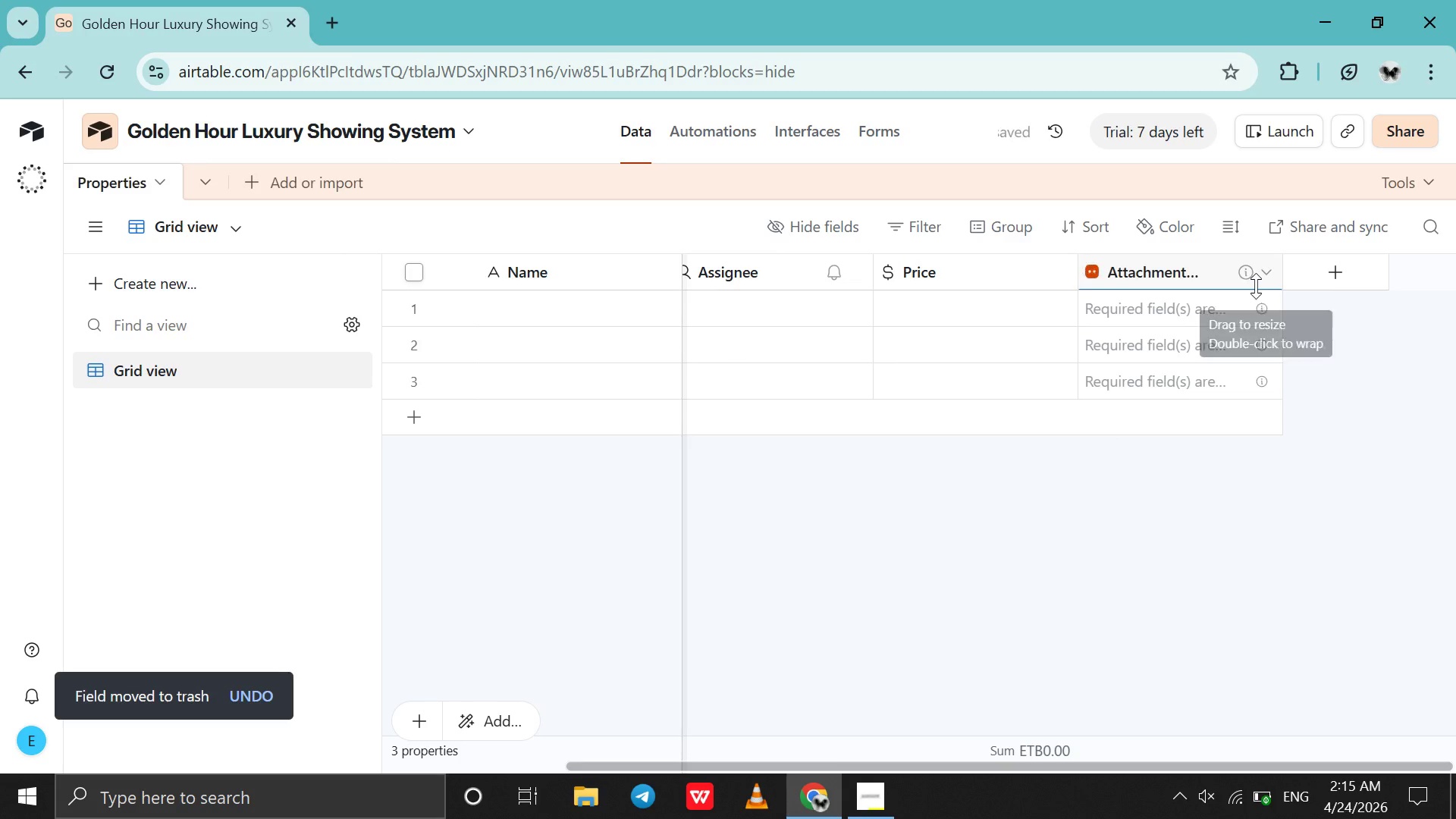 
left_click([1269, 278])
 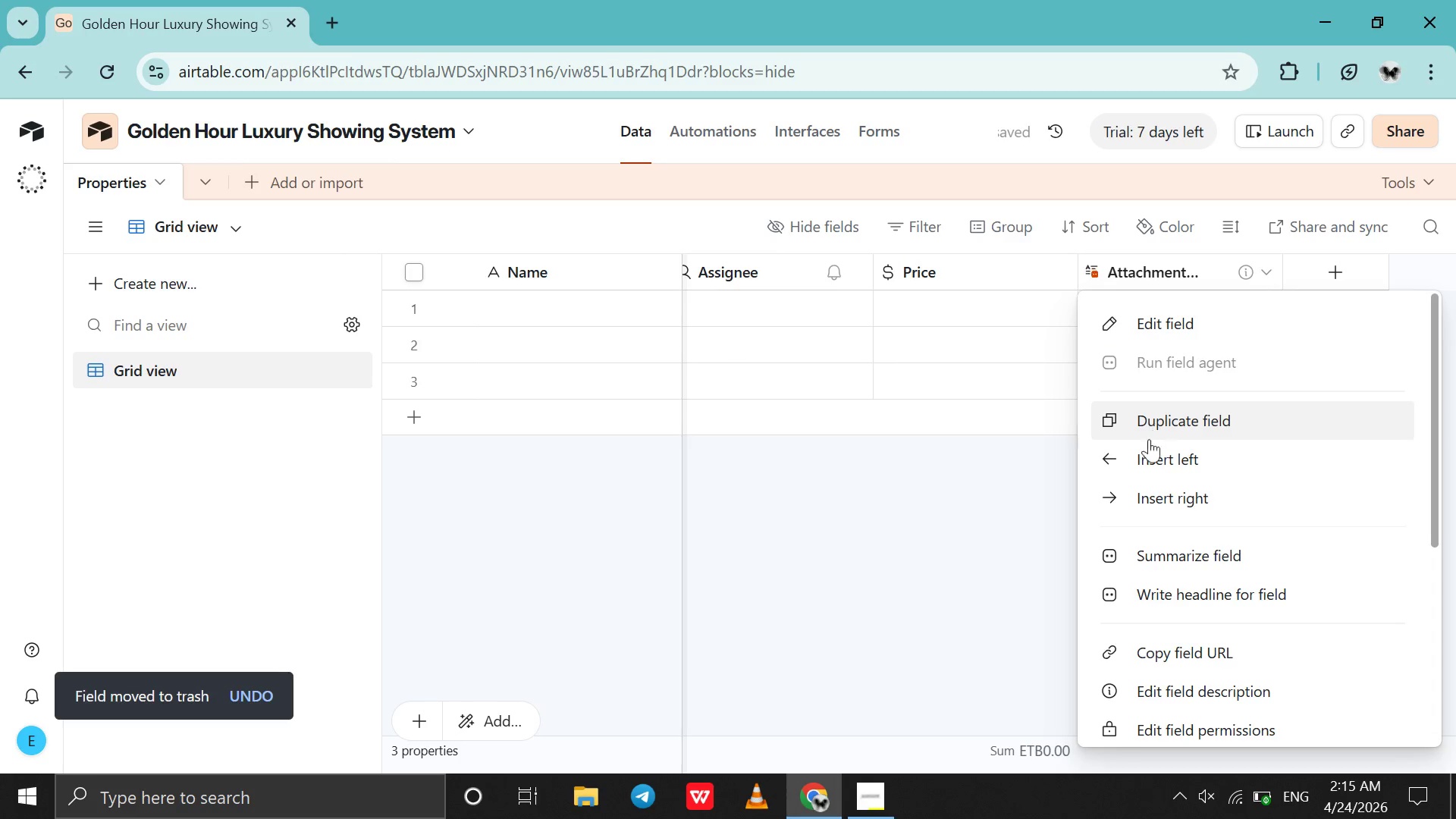 
scroll: coordinate [1151, 563], scroll_direction: down, amount: 5.0
 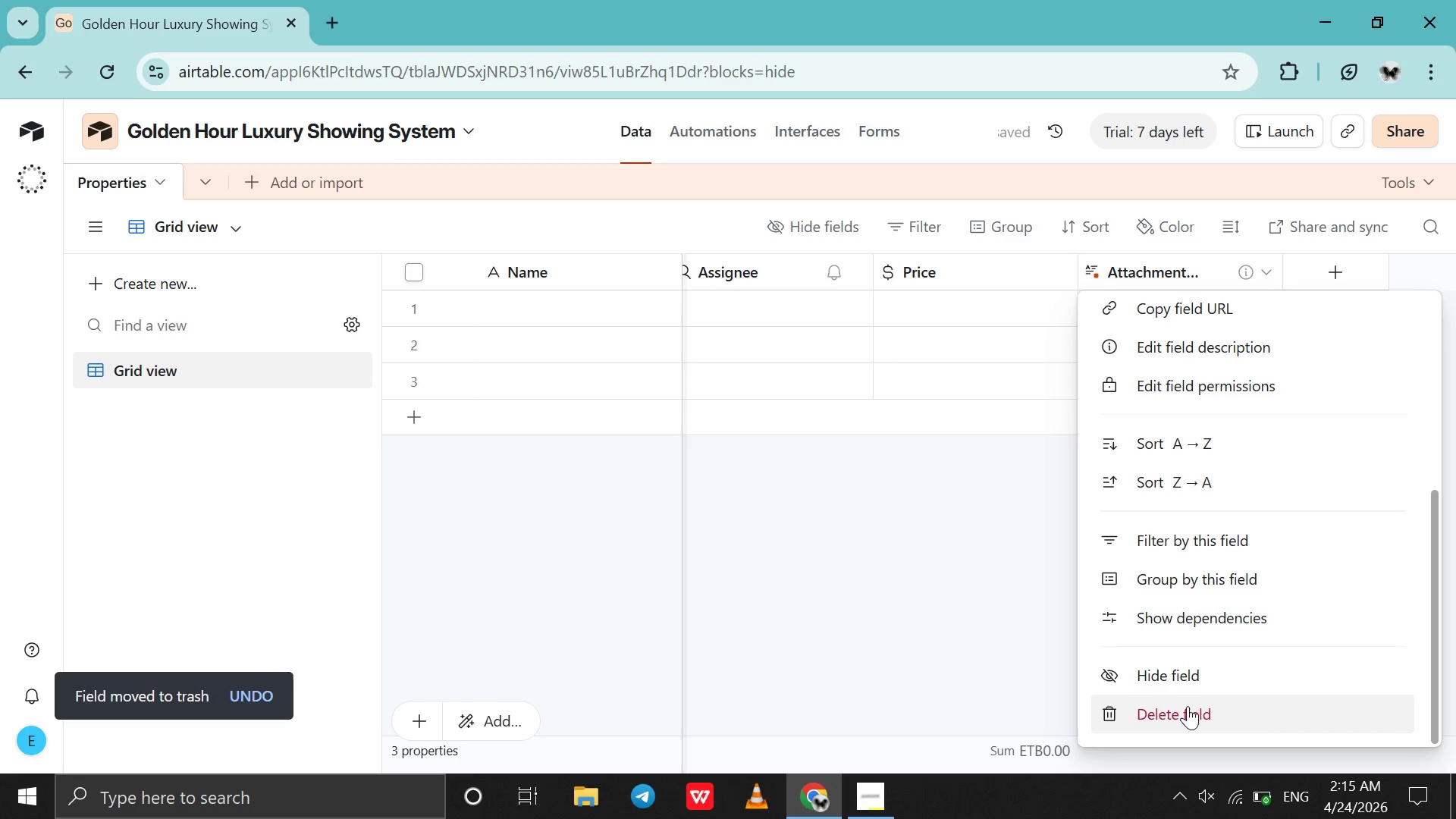 
left_click([1190, 707])
 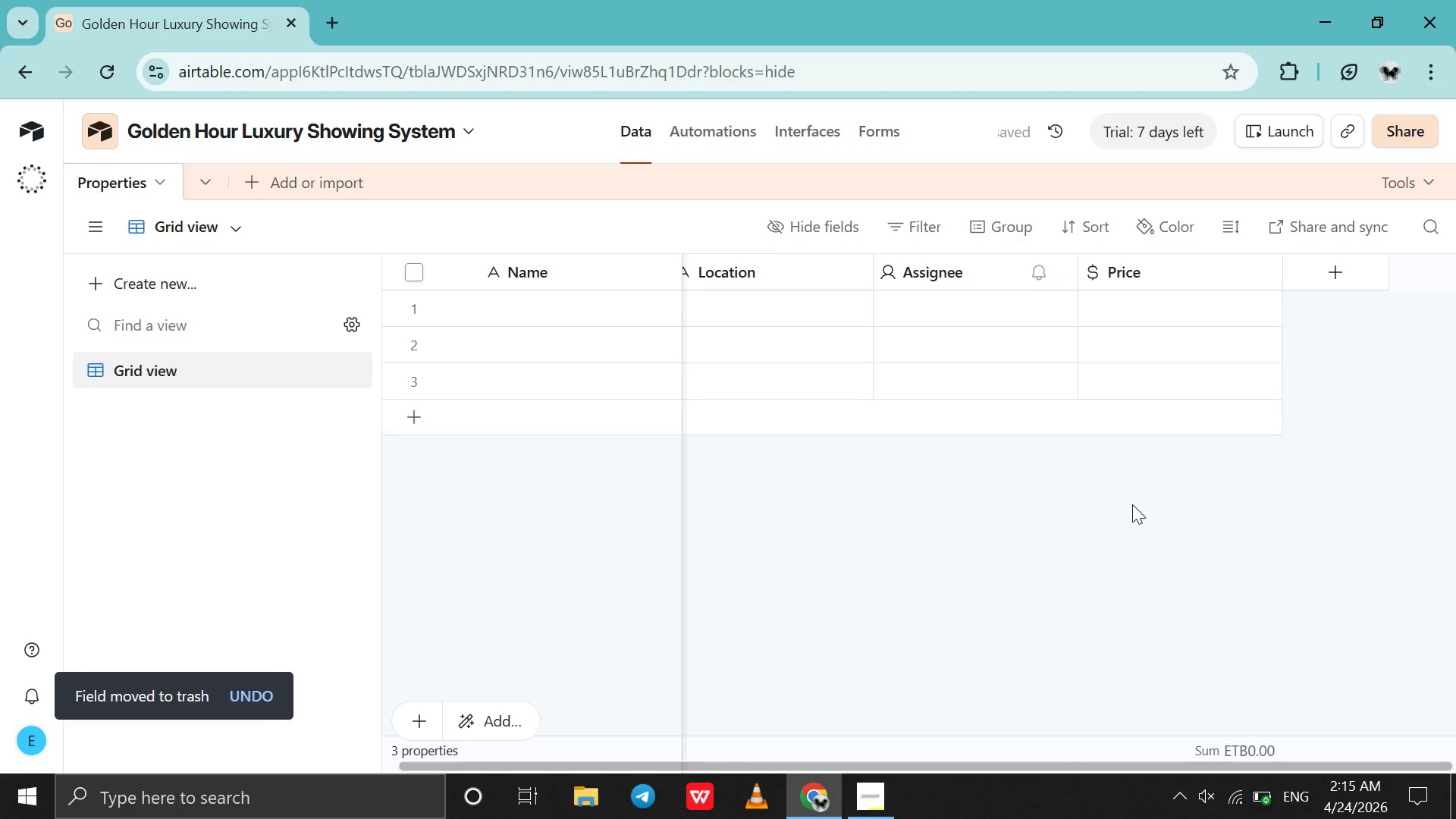 
left_click_drag(start_coordinate=[963, 763], to_coordinate=[1178, 729])
 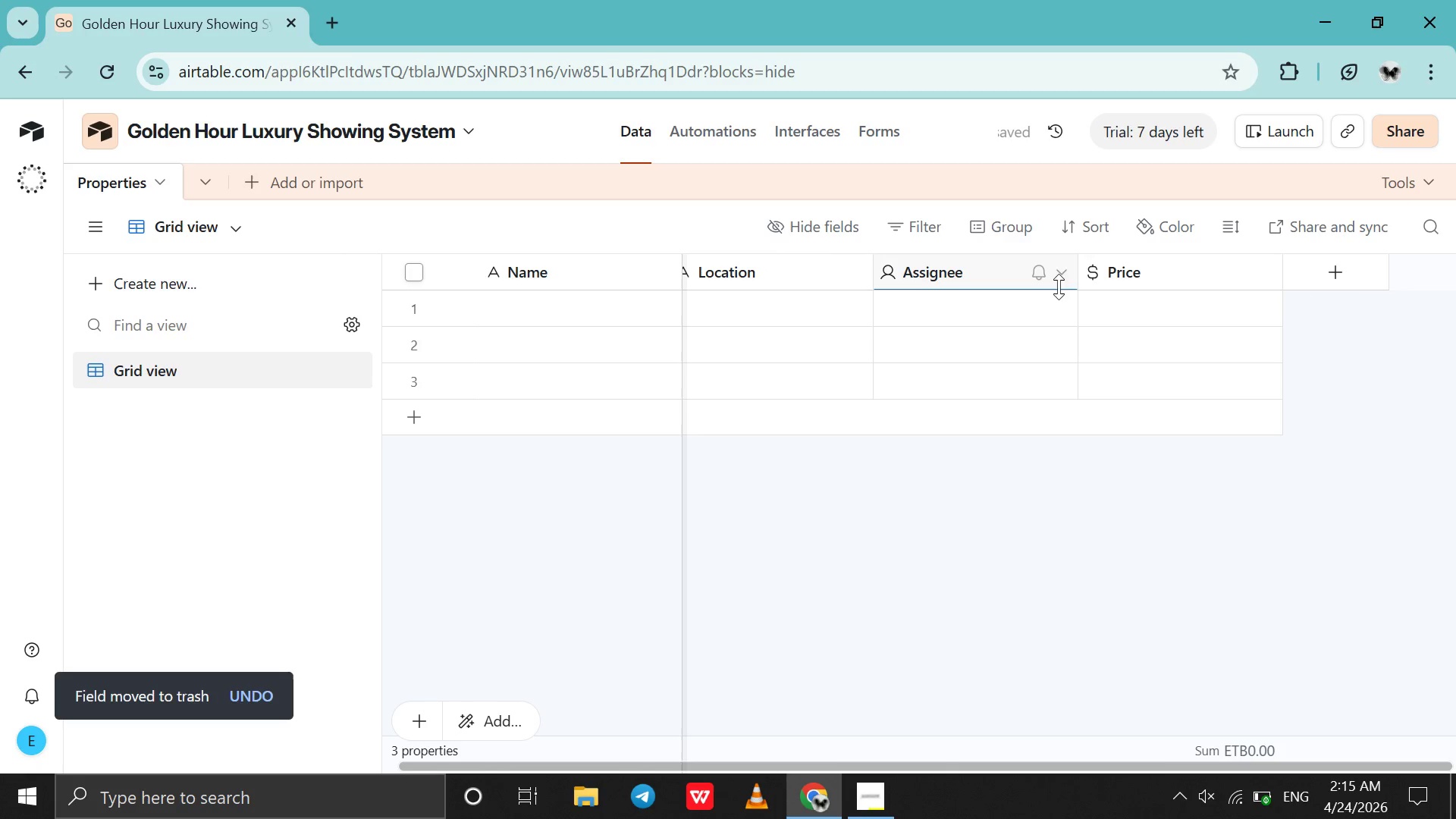 
left_click([1071, 275])
 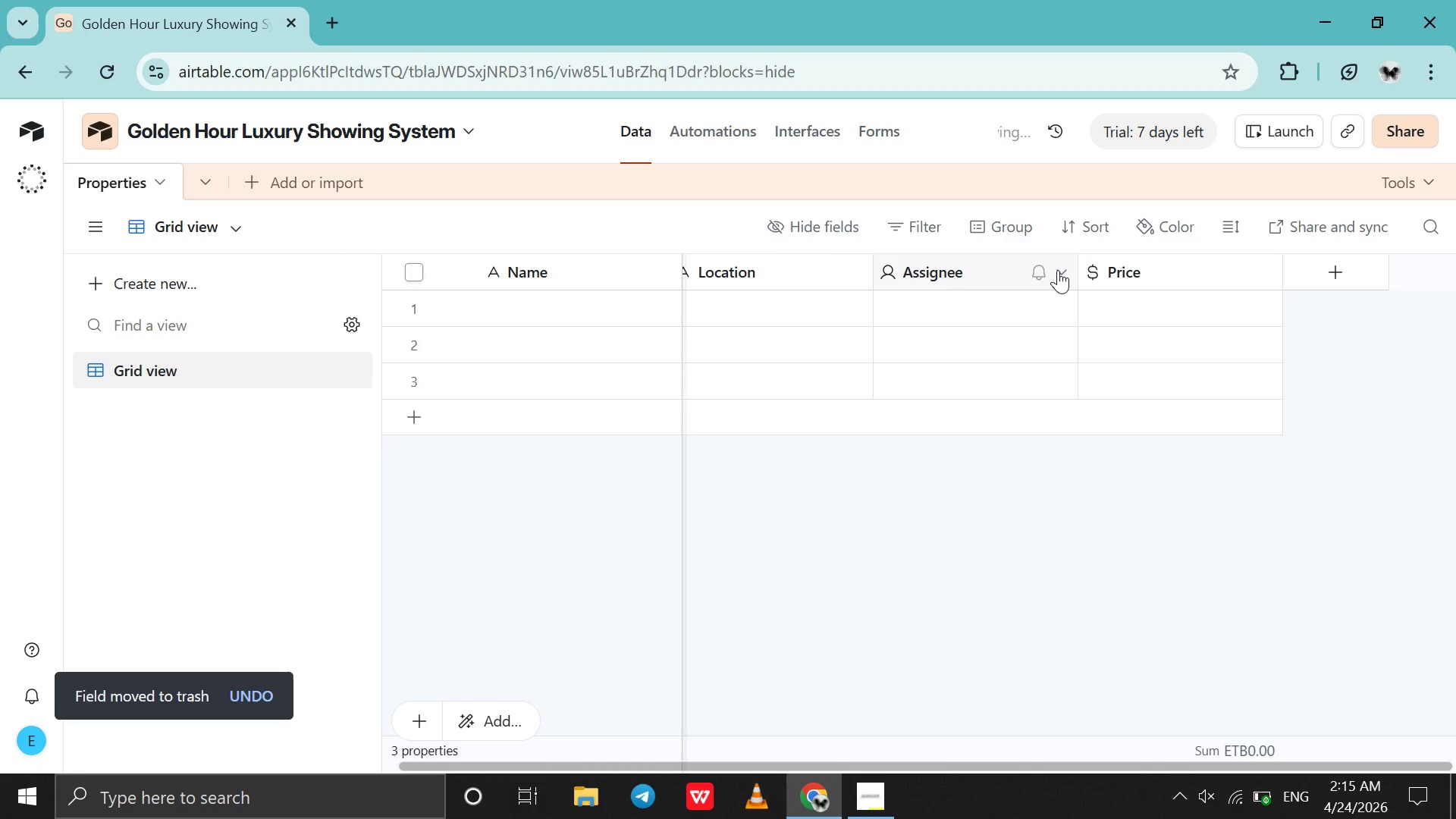 
left_click([1057, 270])
 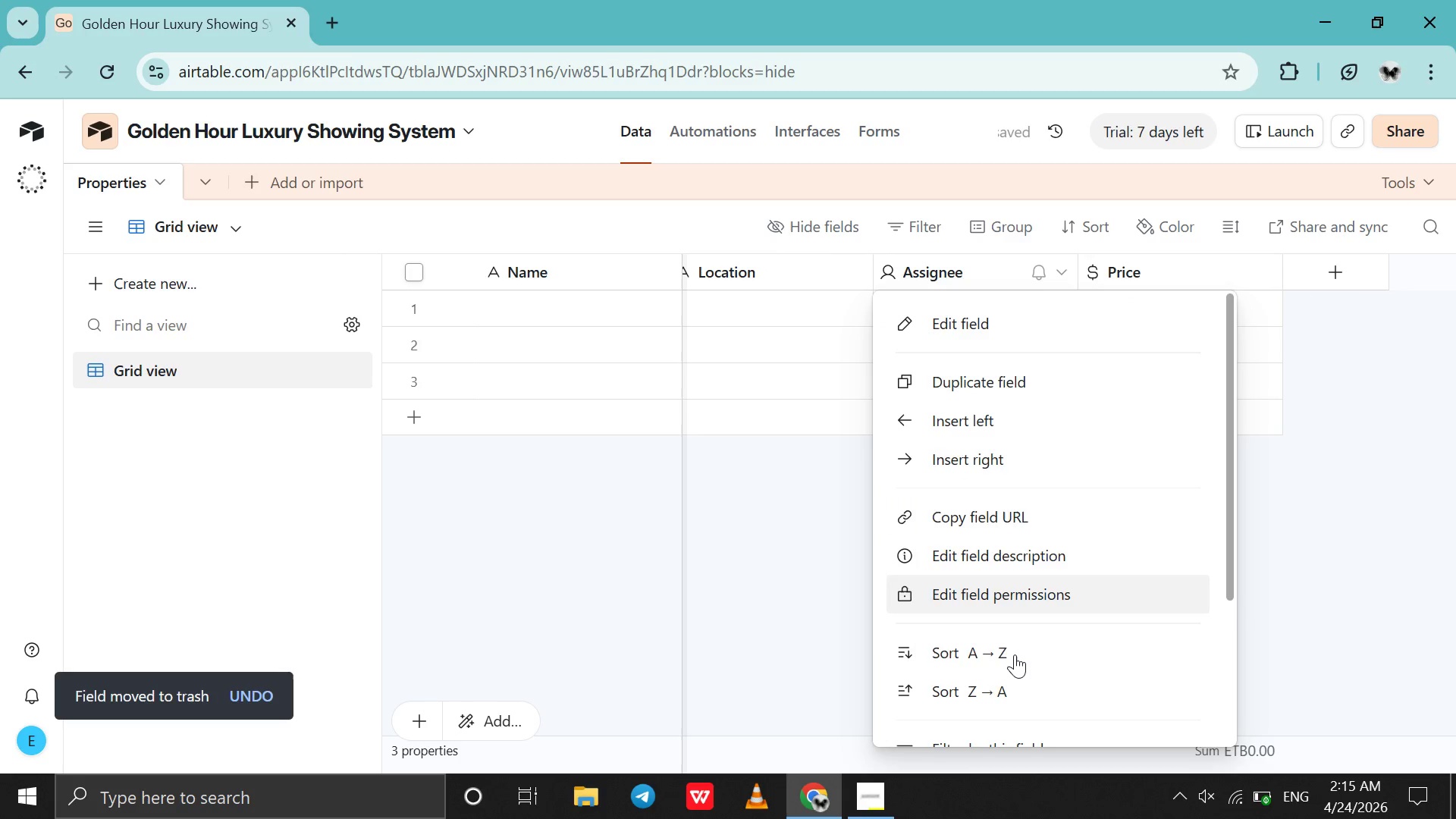 
scroll: coordinate [1014, 660], scroll_direction: down, amount: 5.0
 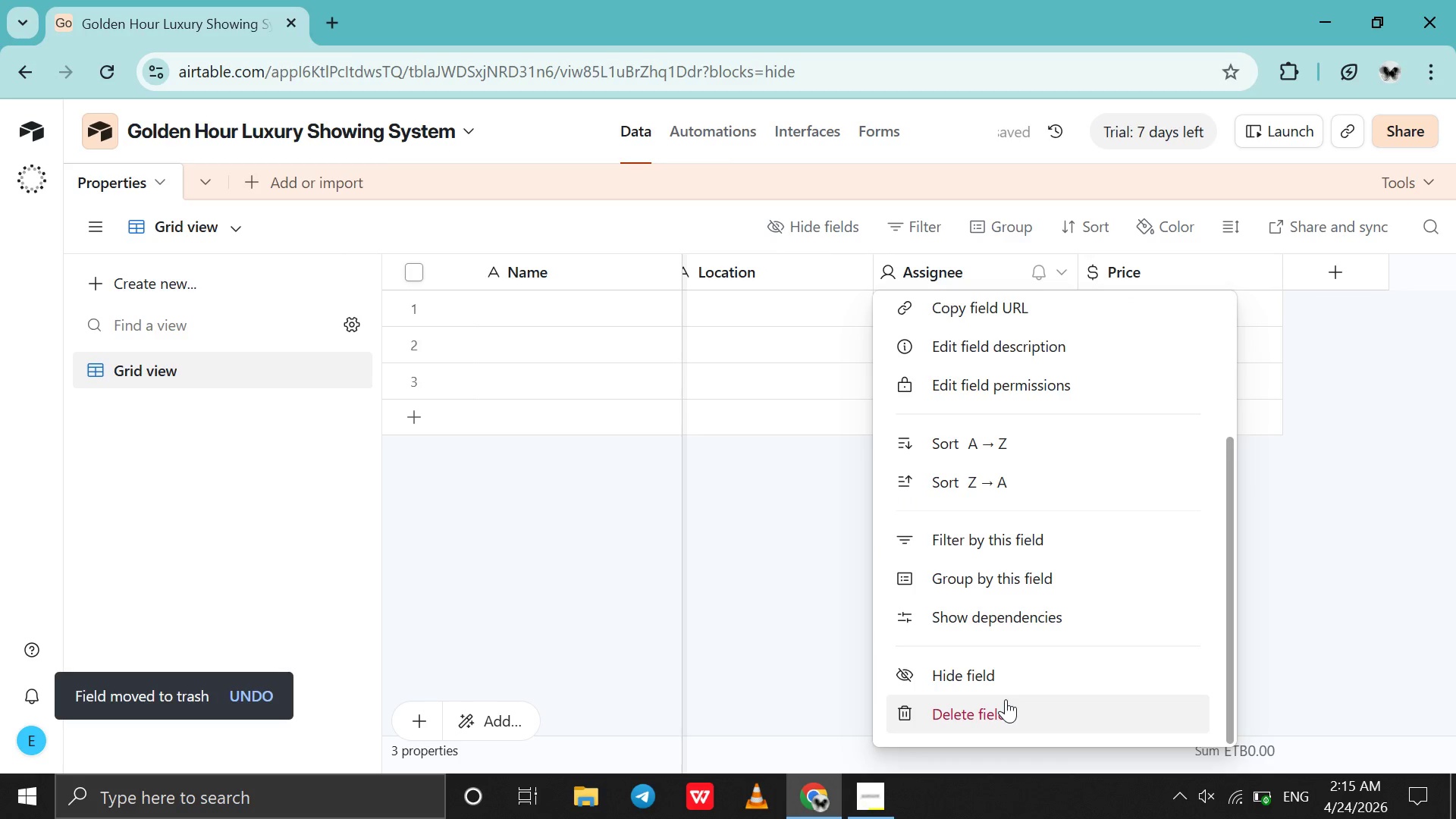 
left_click([1006, 699])
 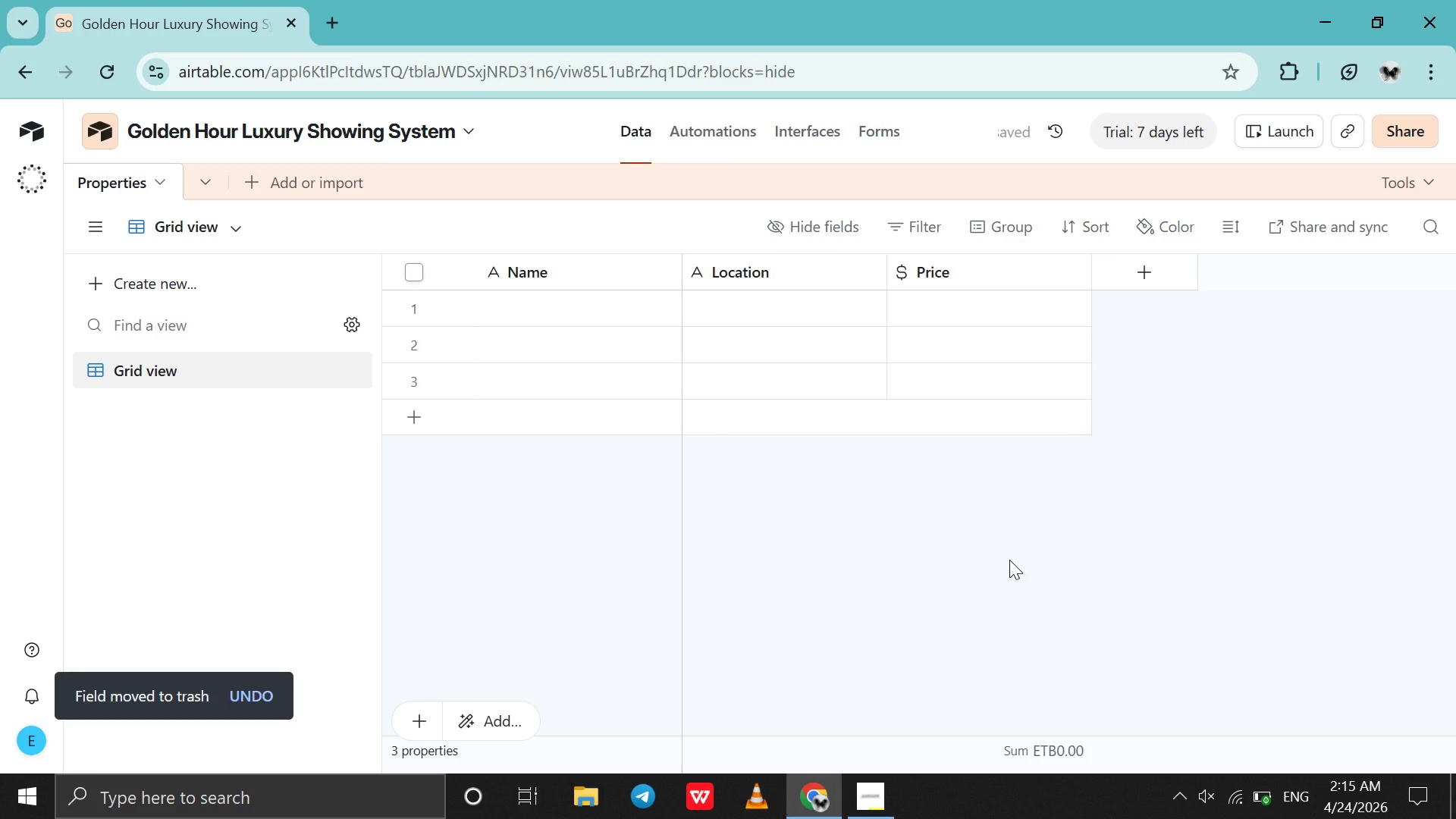 
wait(8.44)
 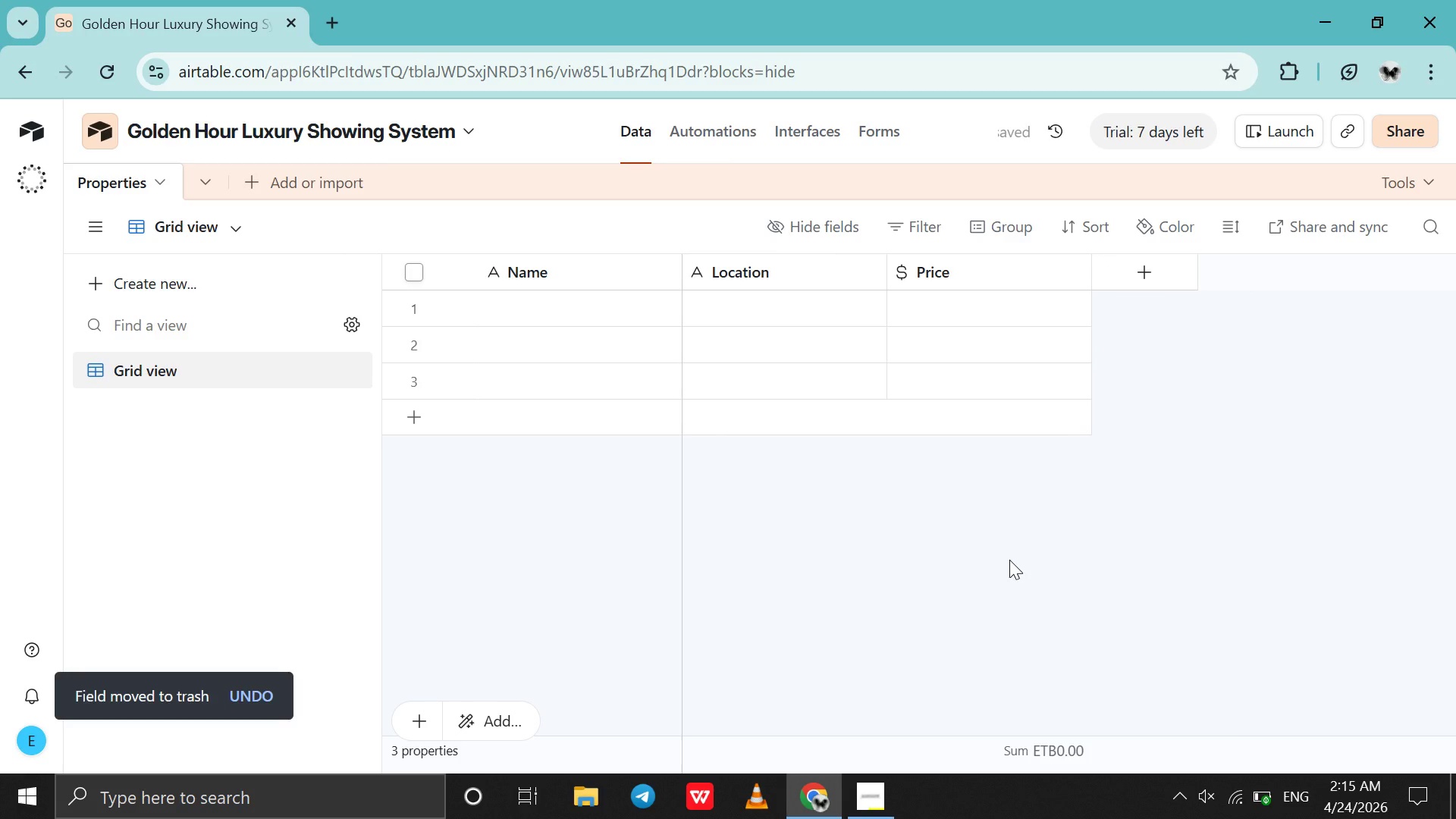 
left_click([1119, 284])
 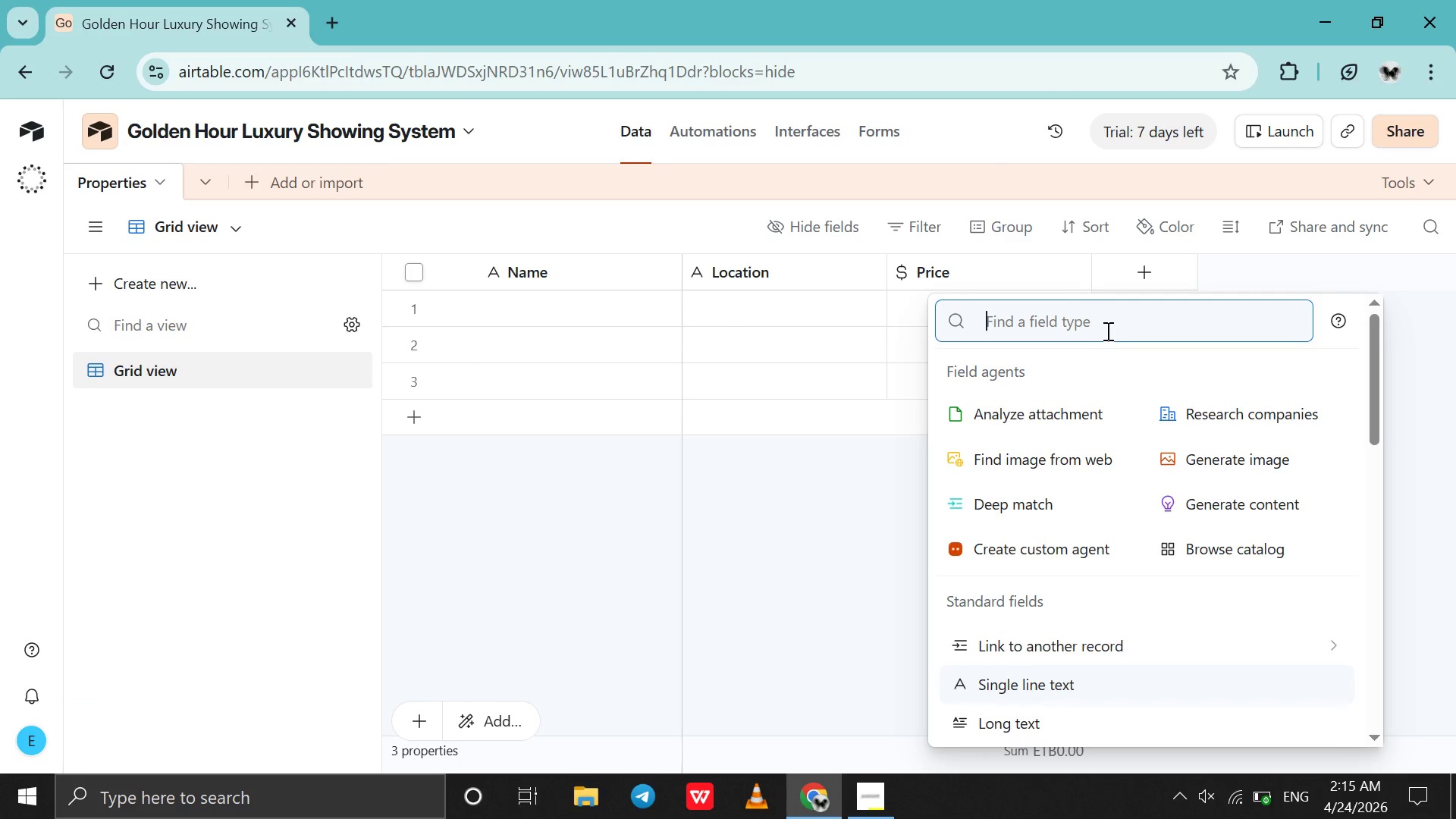 
type(nu)
 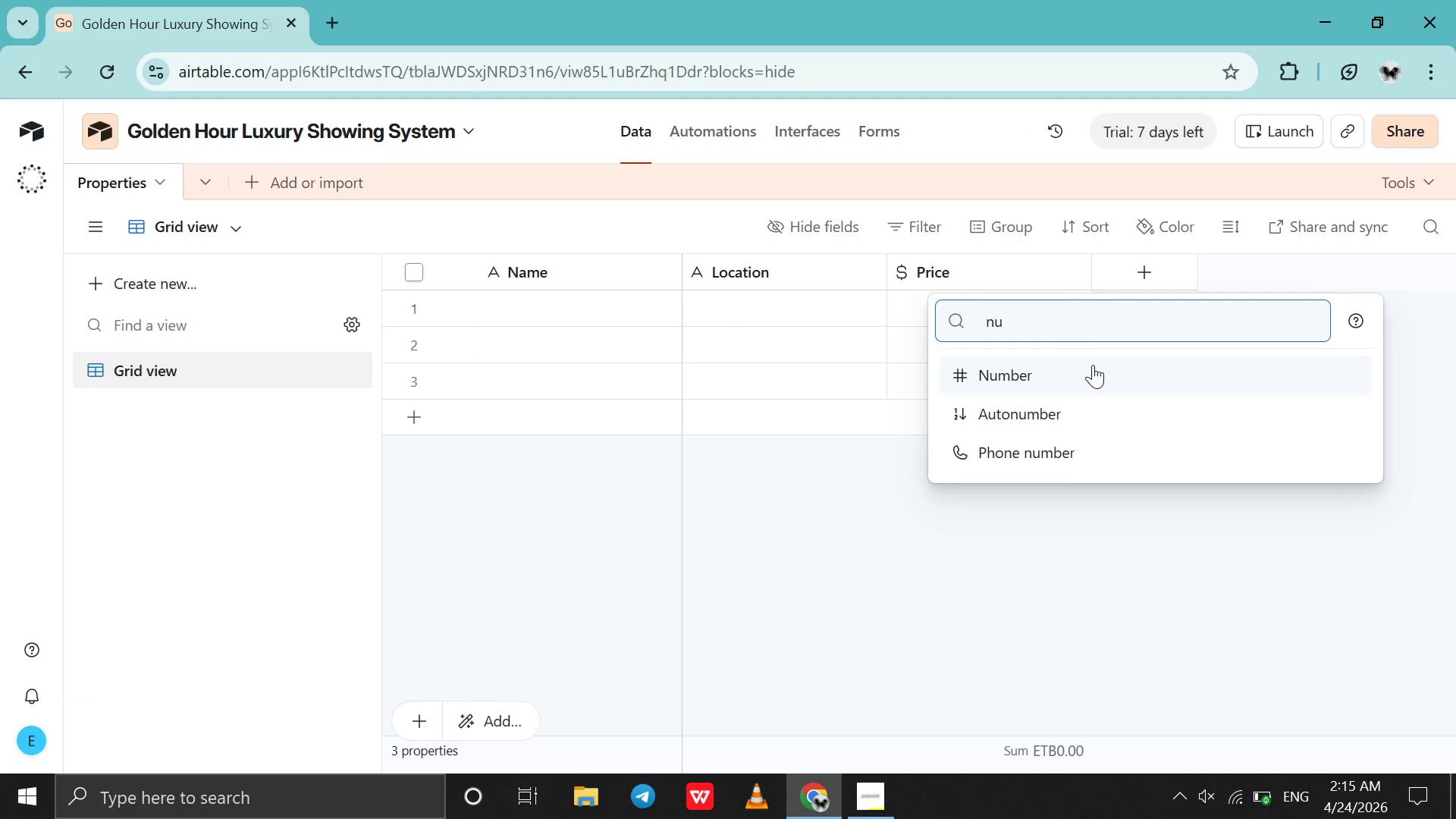 
left_click([1093, 365])
 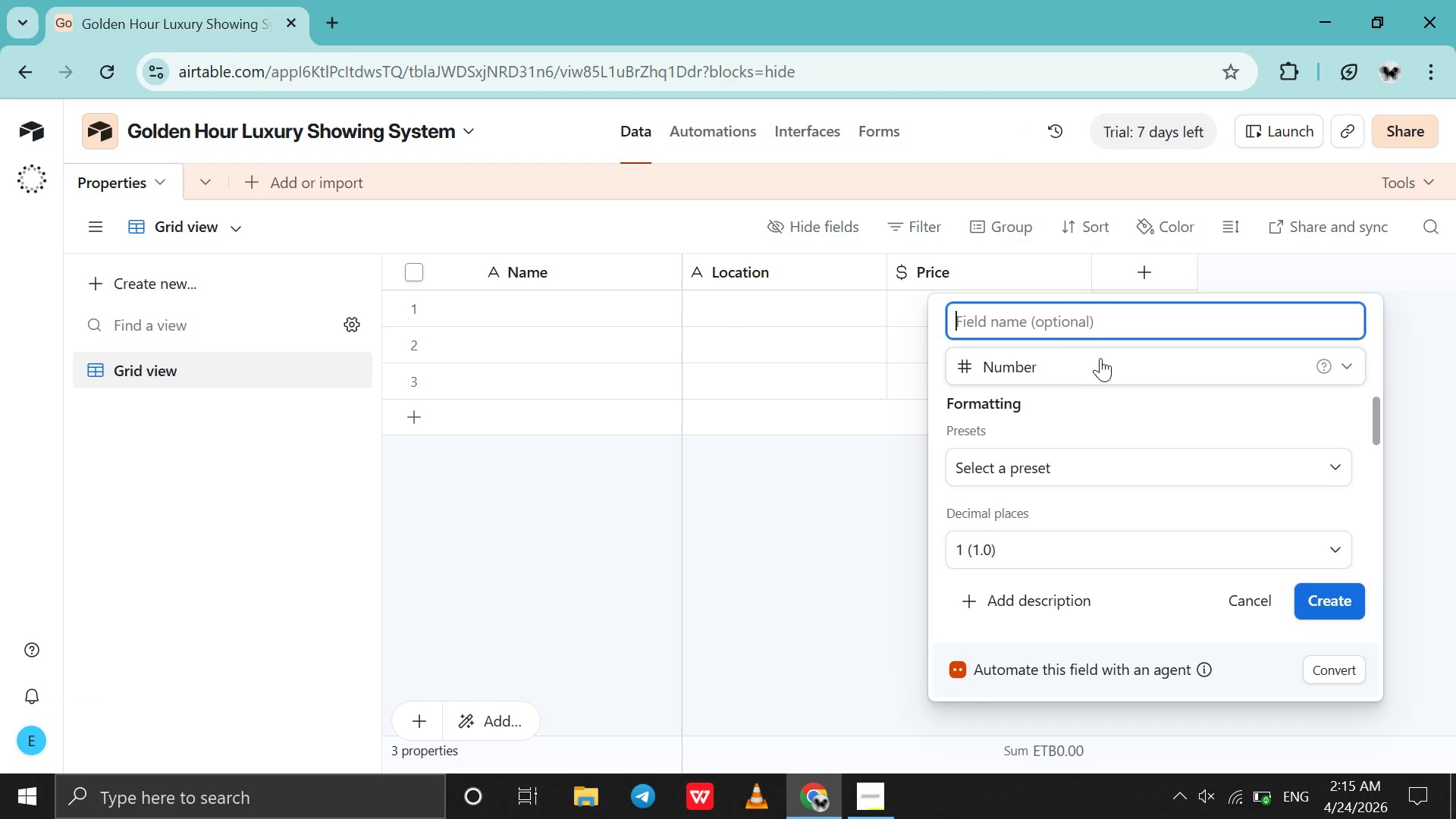 
type(Bedrooms)
 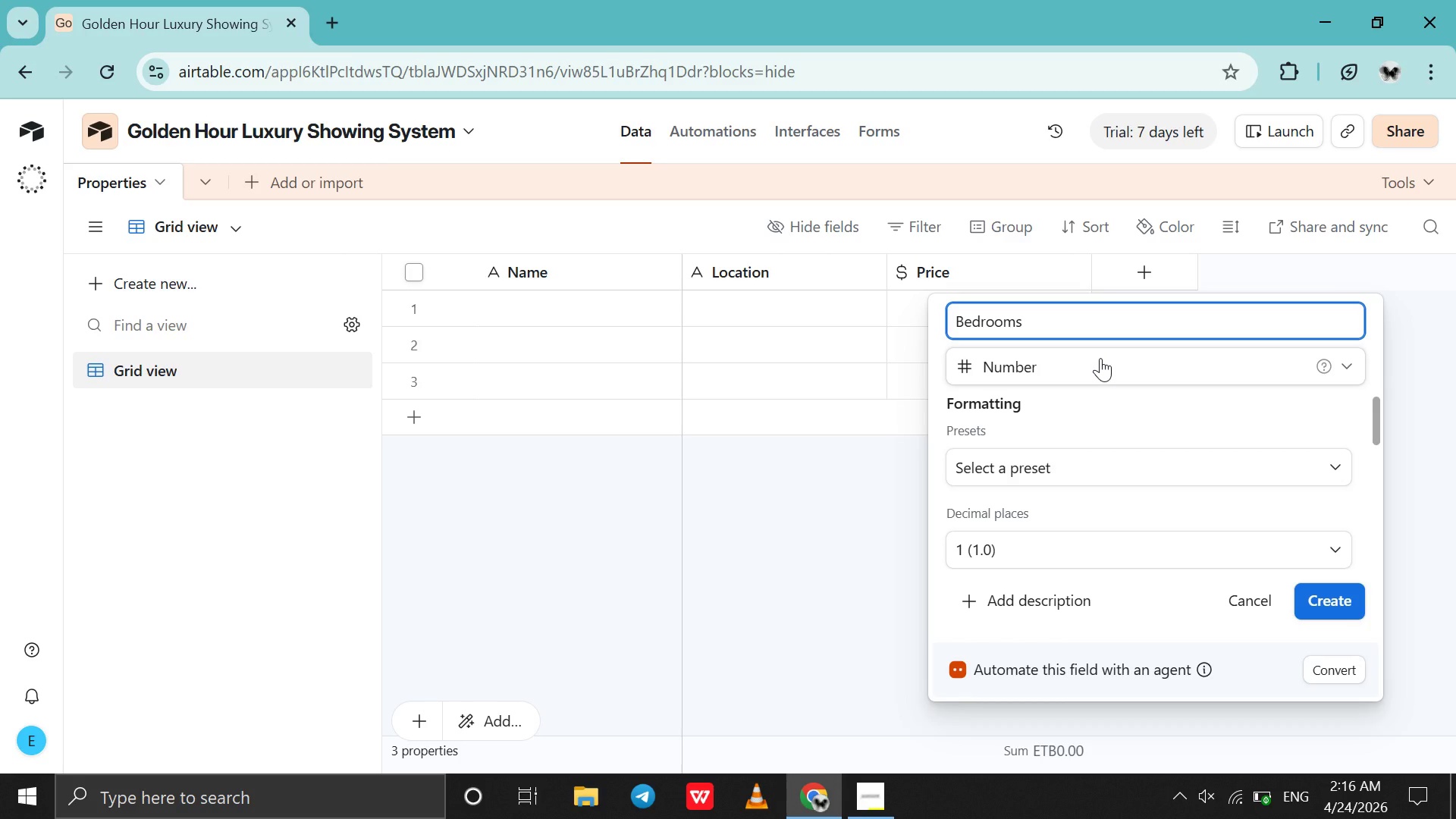 
key(Enter)
 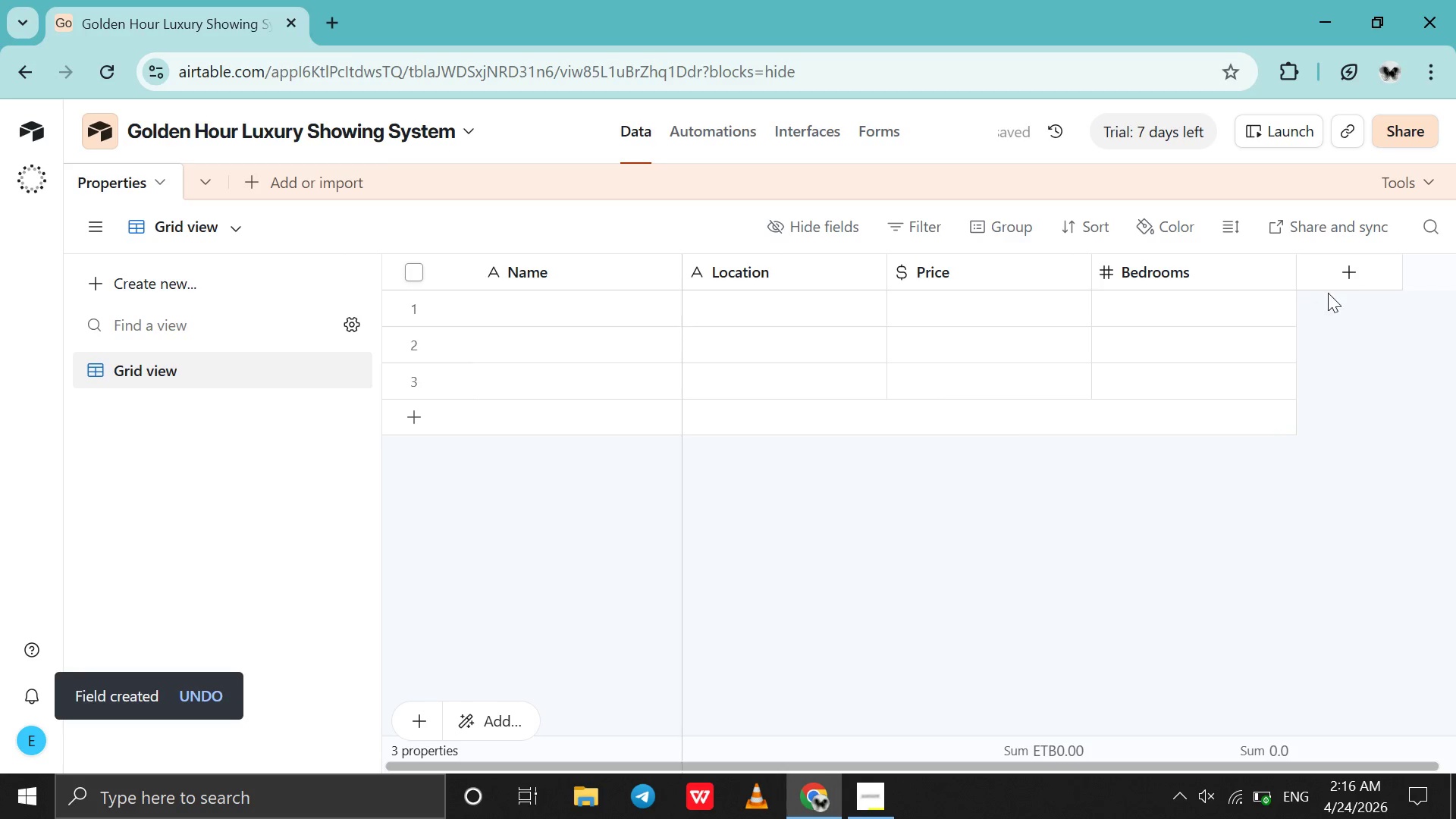 
left_click([1361, 282])
 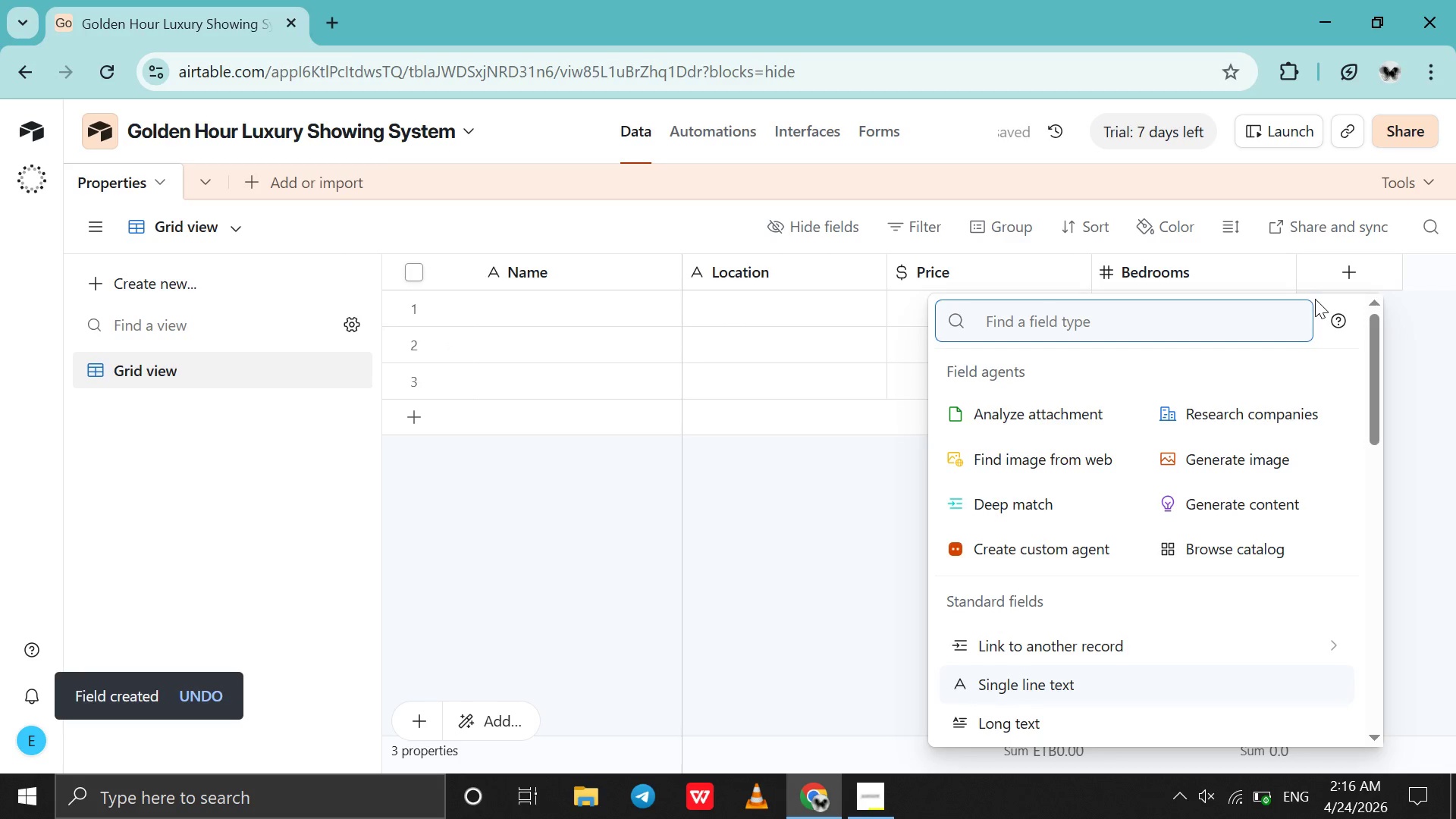 
type(num)
 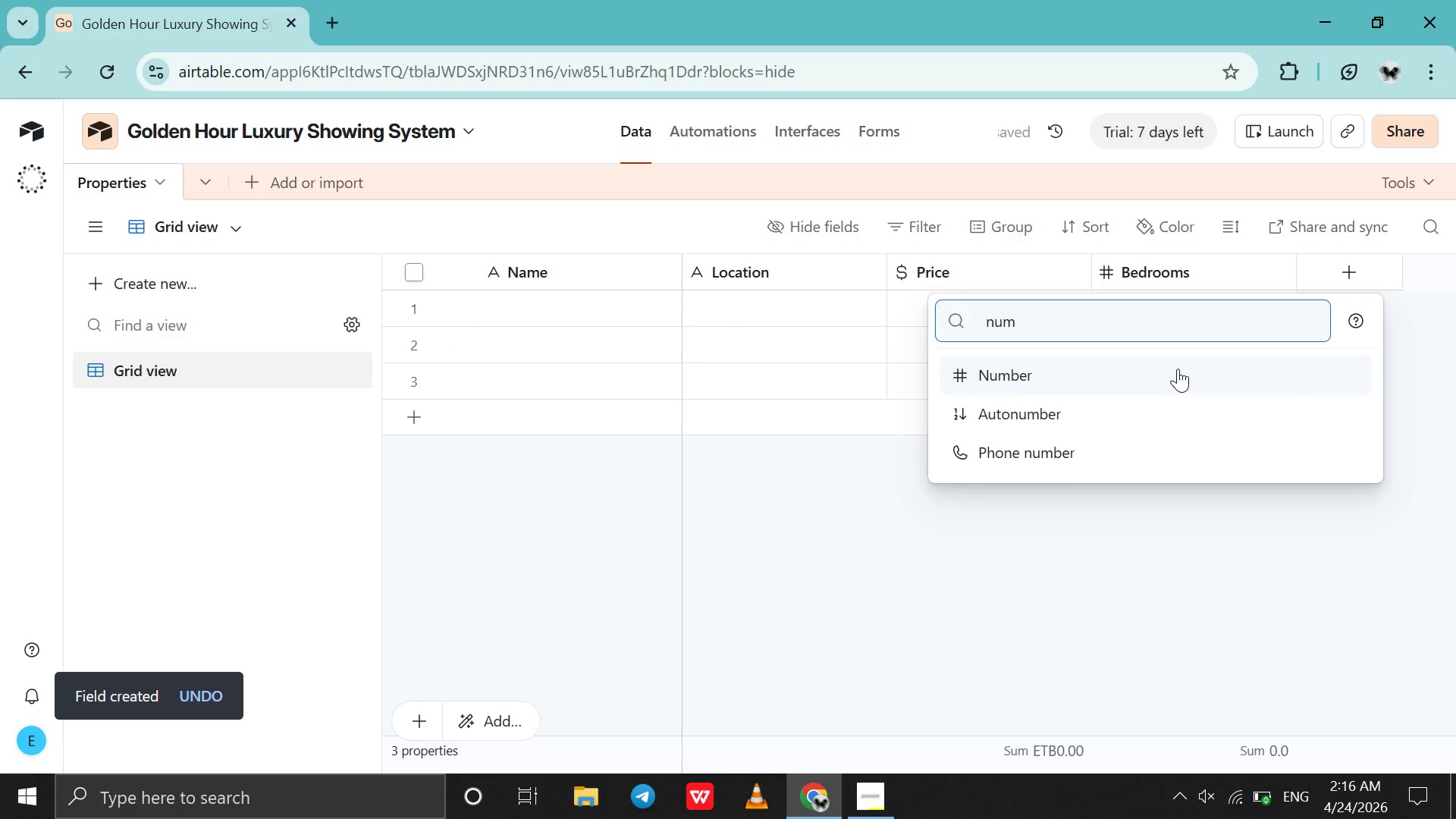 
left_click([1178, 369])
 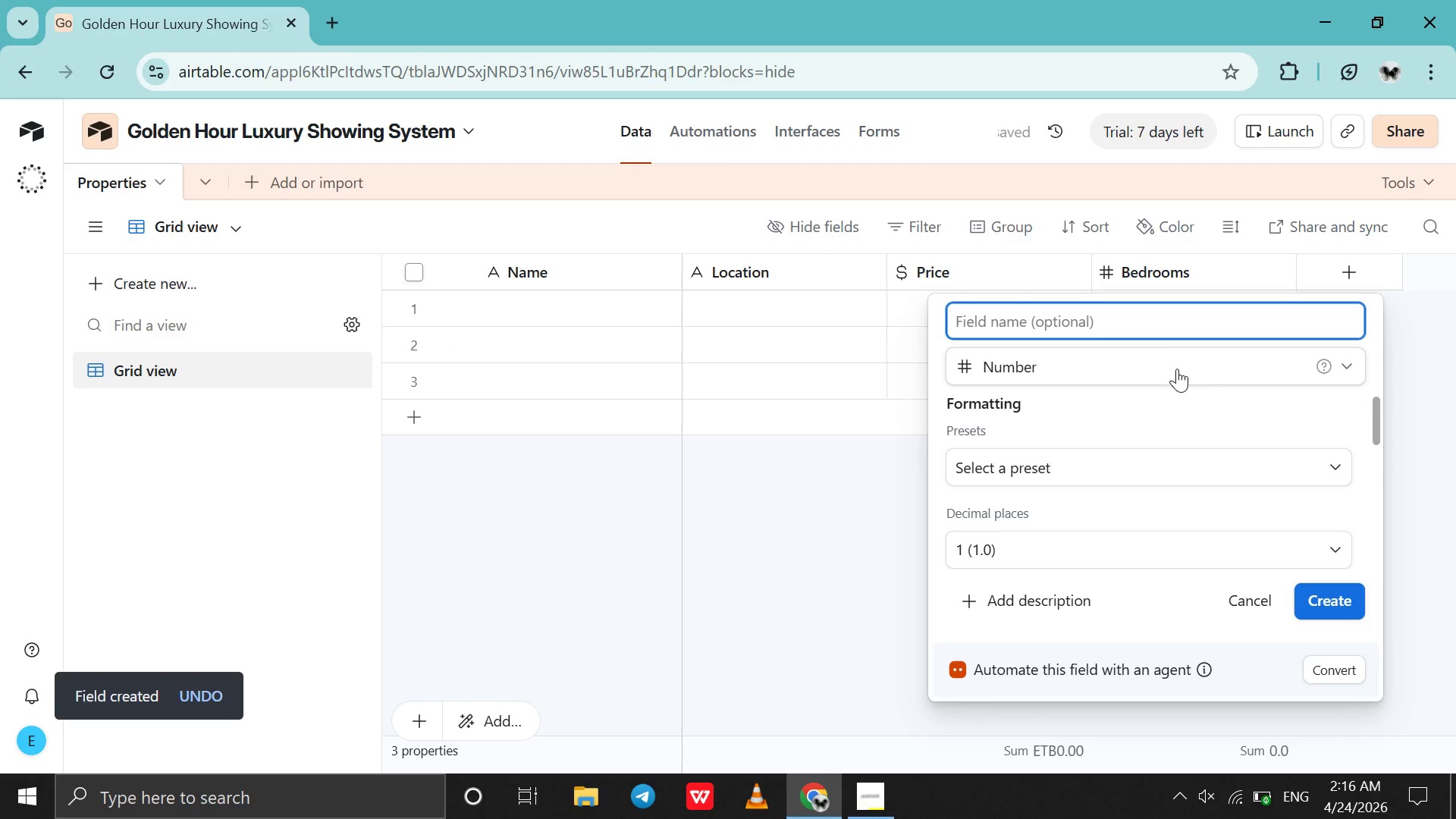 
key(CapsLock)
 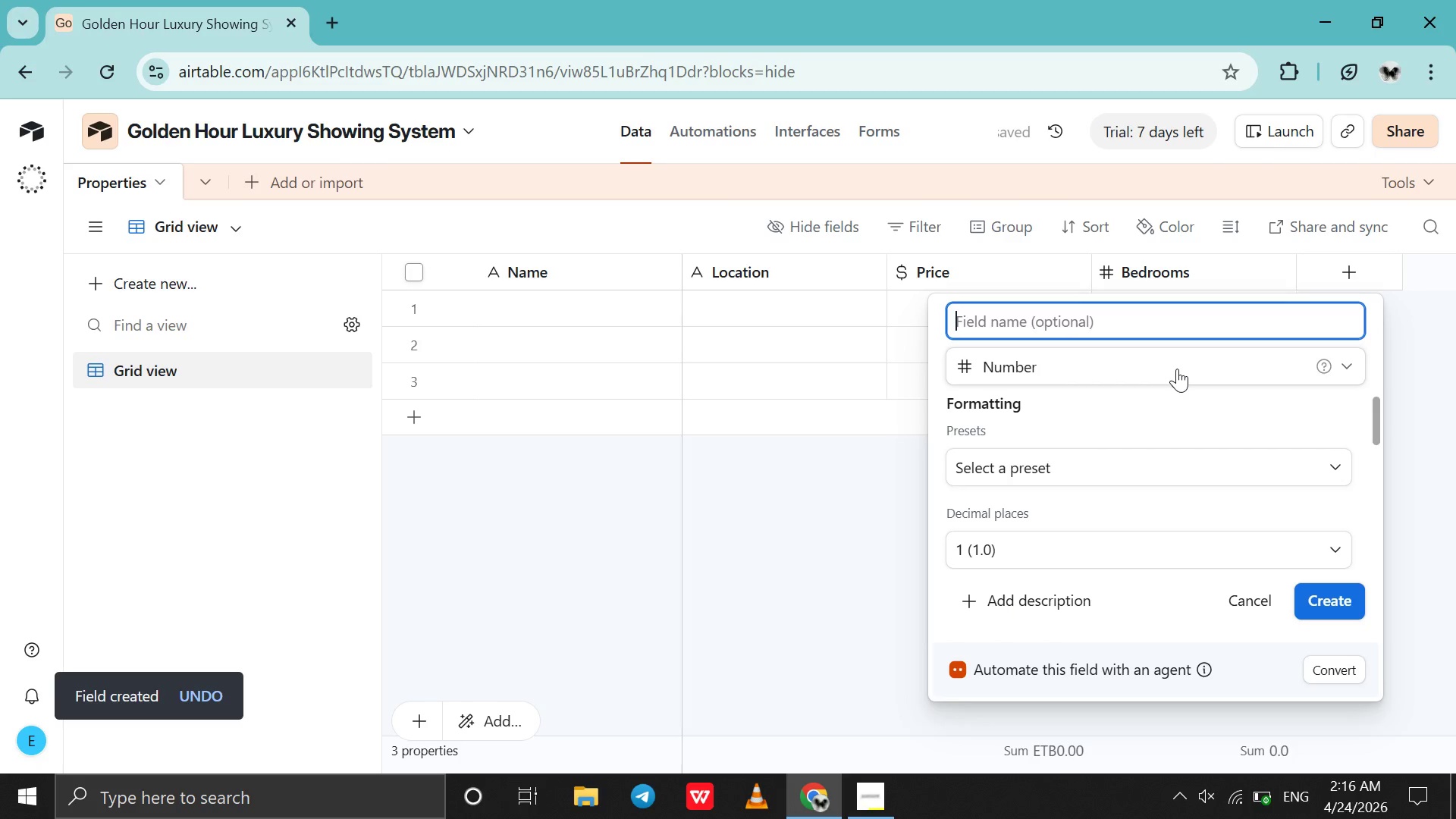 
key(B)
 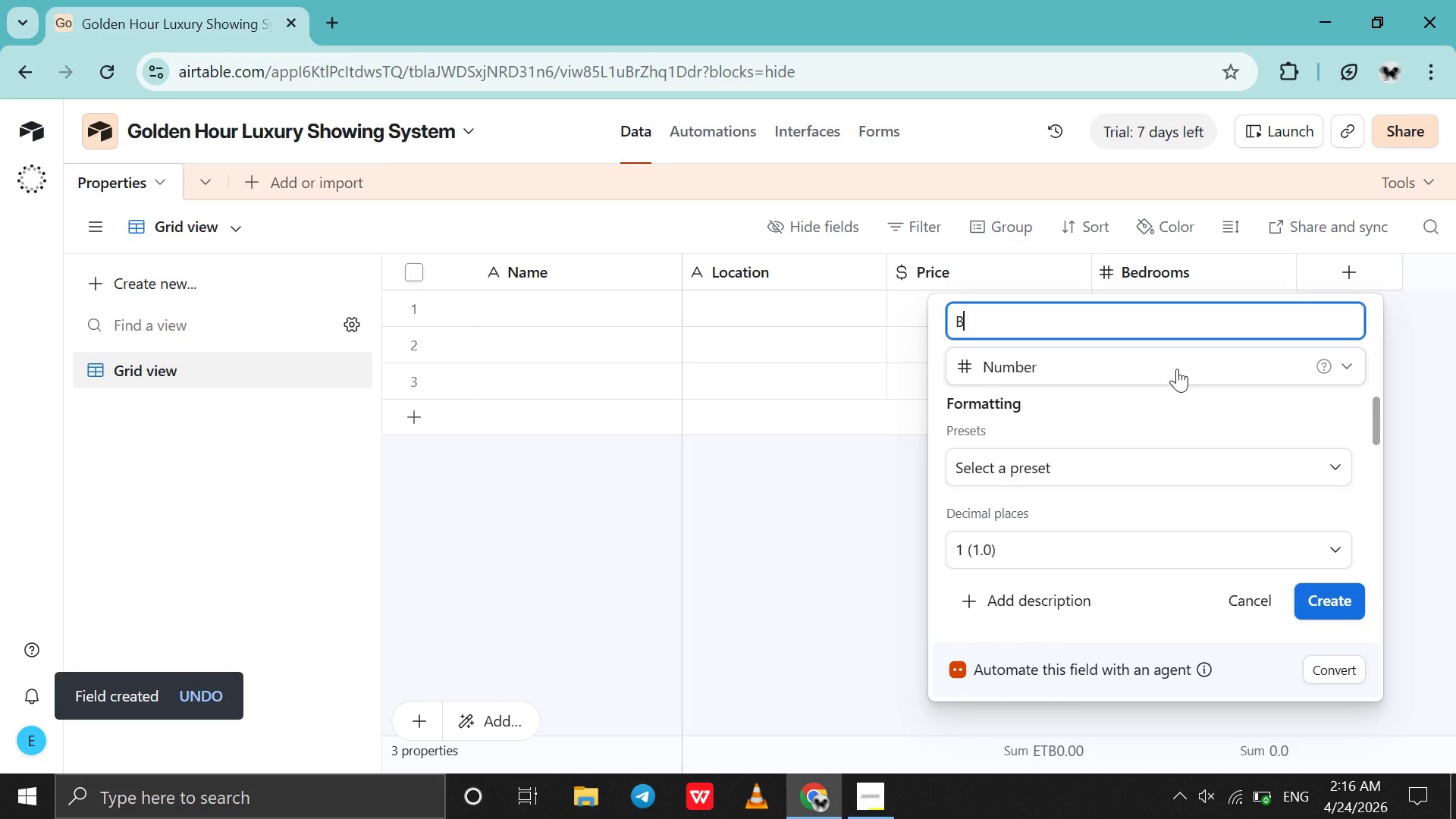 
key(CapsLock)
 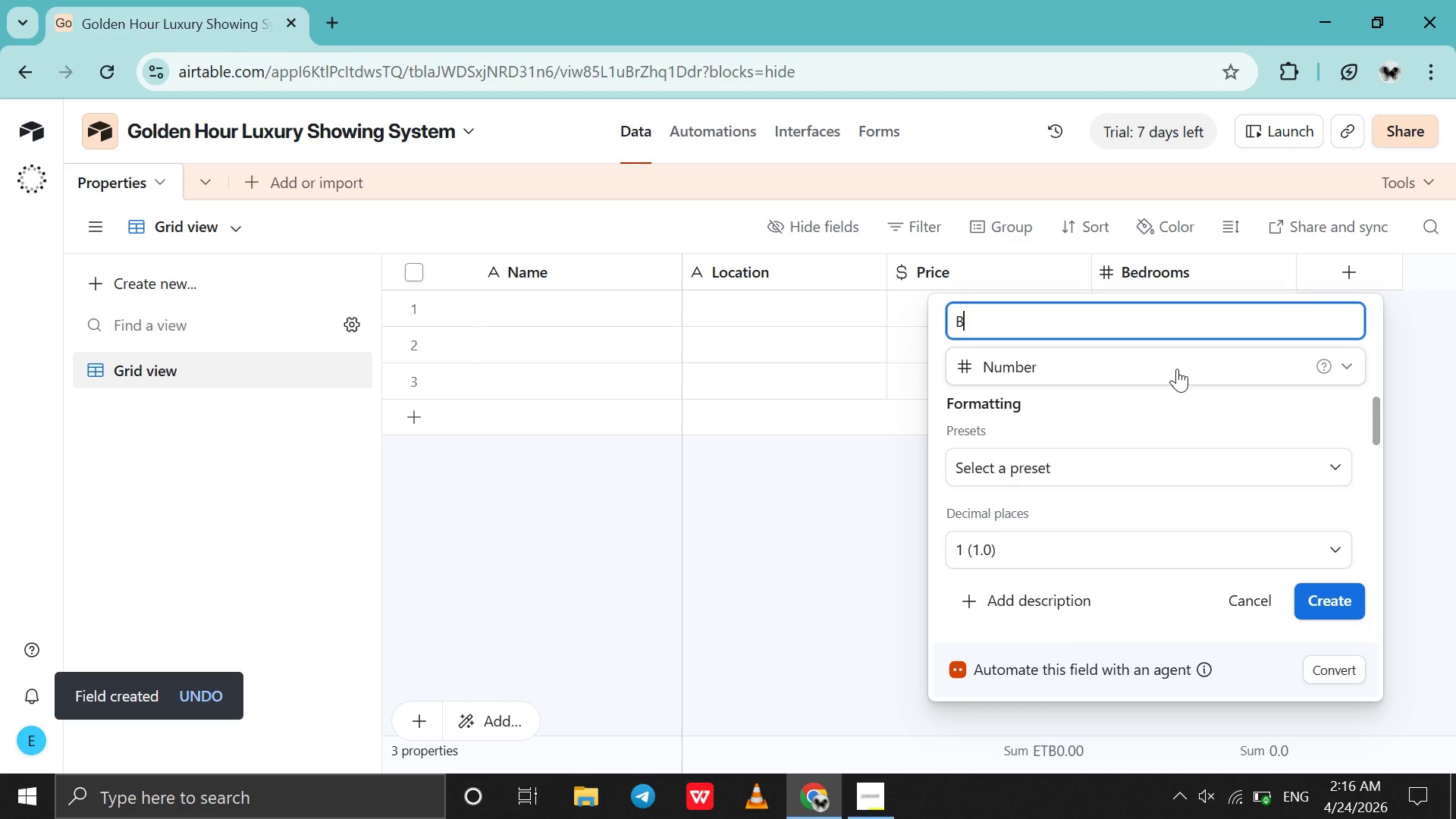 
key(Backspace)
 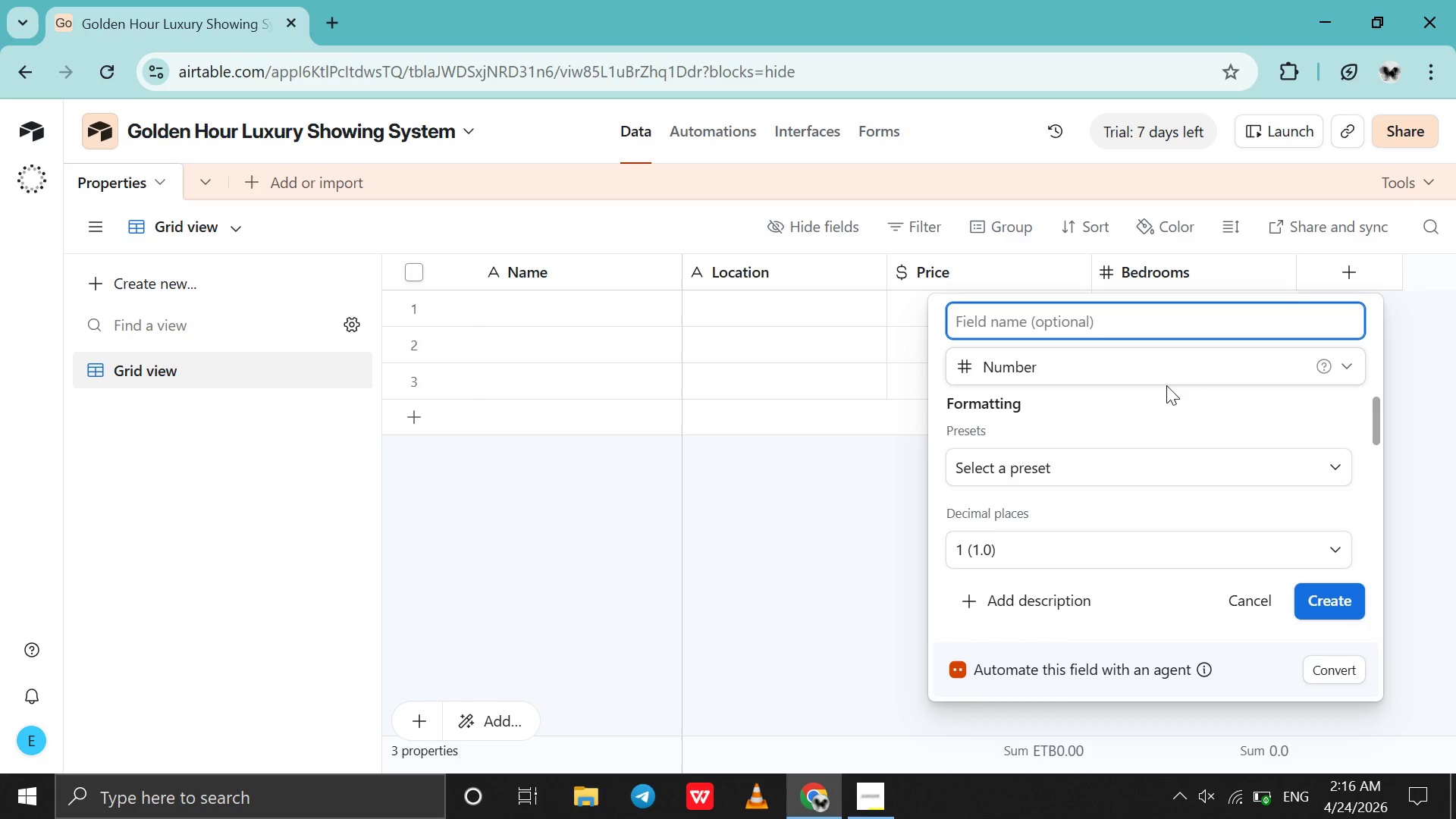 
left_click([1158, 372])
 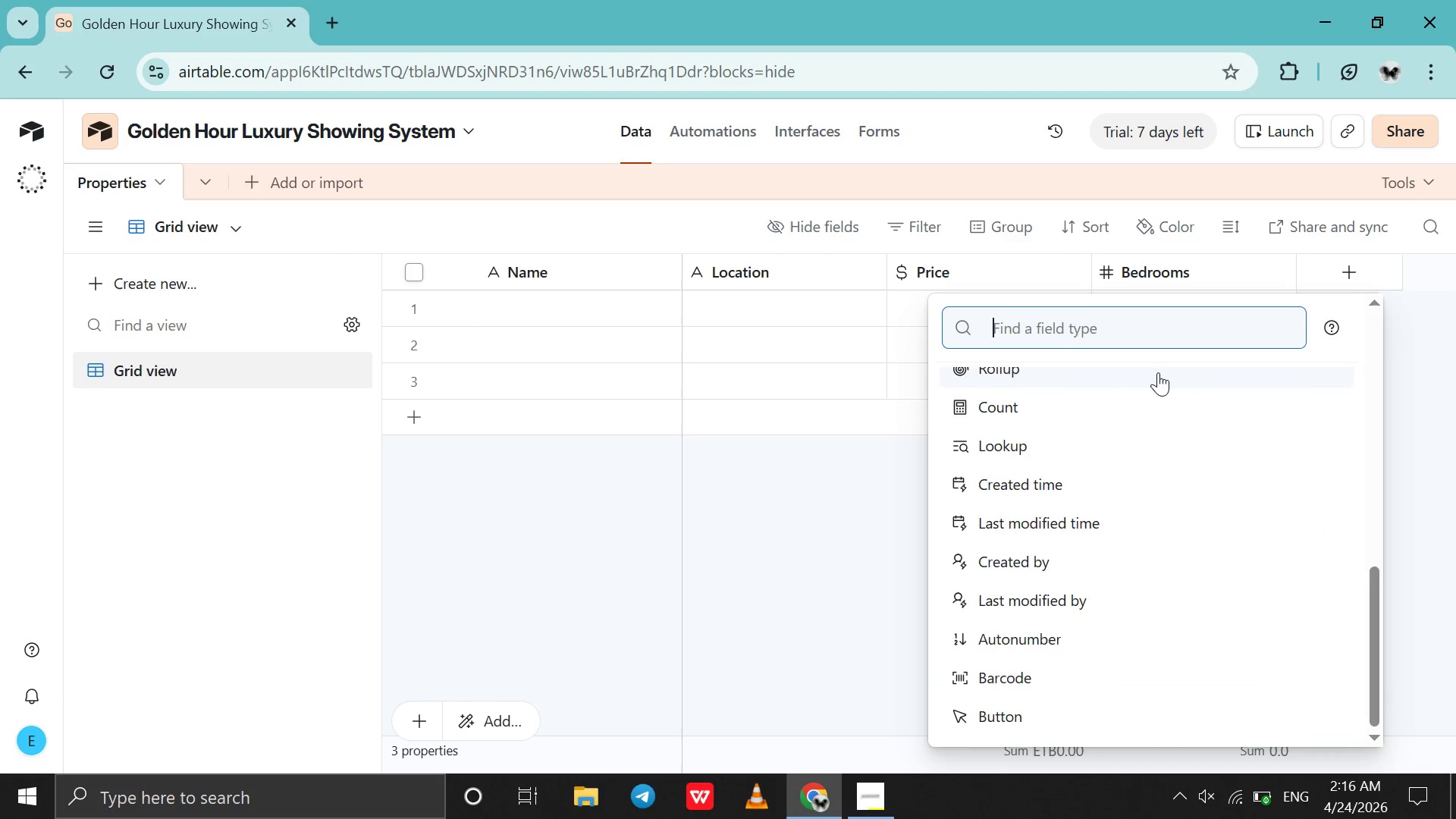 
key(S)
 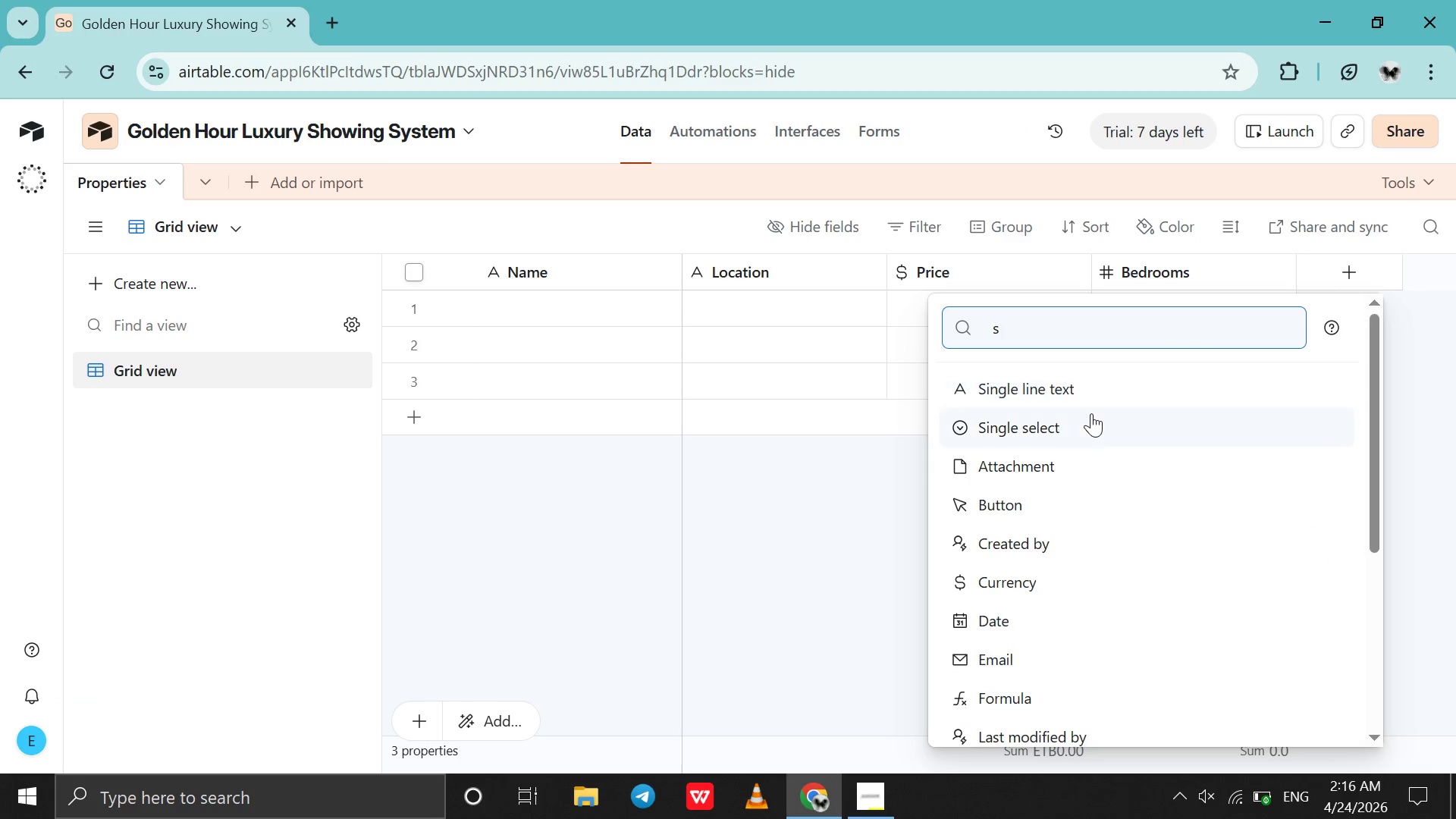 
left_click([1091, 413])
 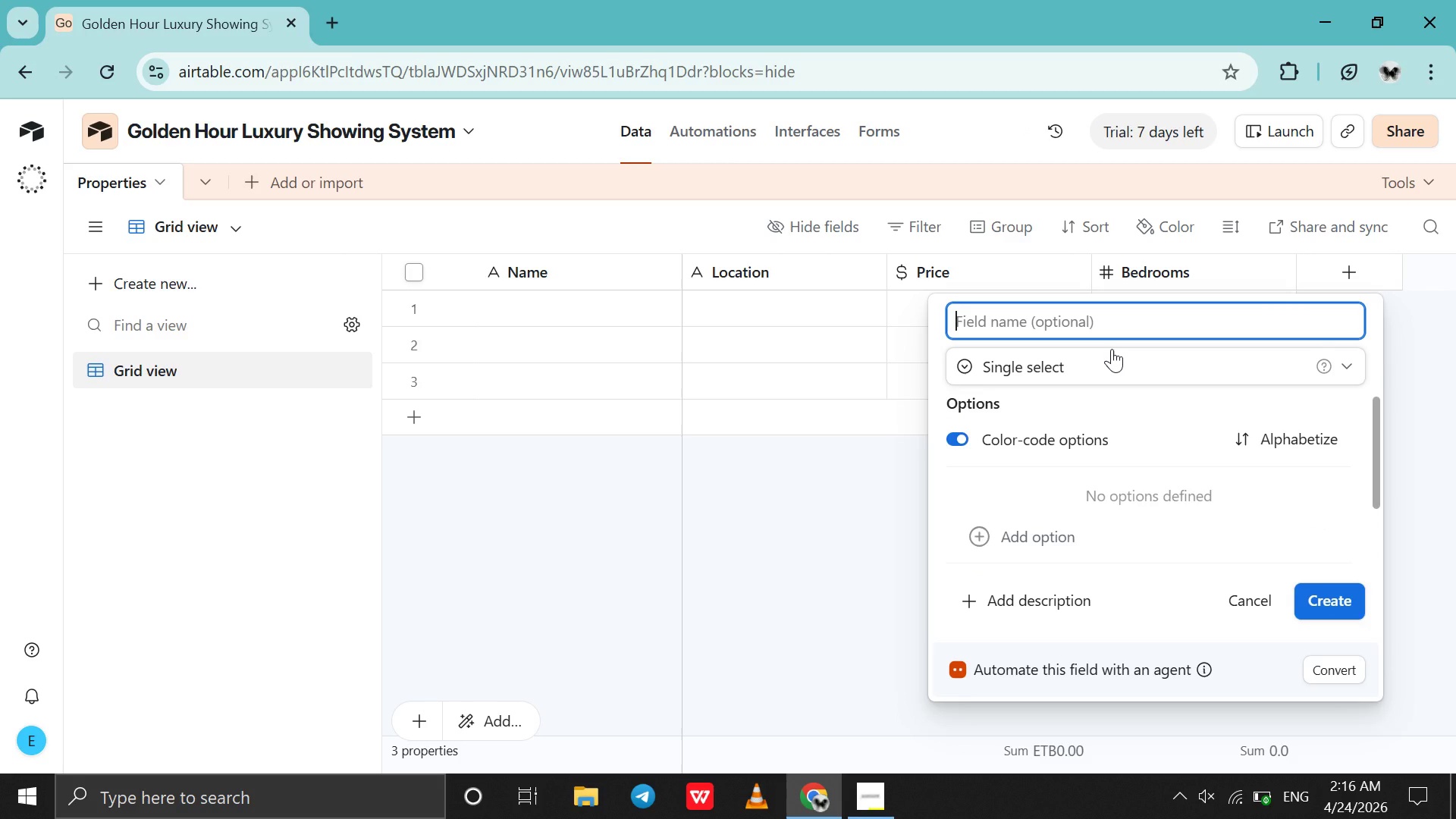 
type(Type)
 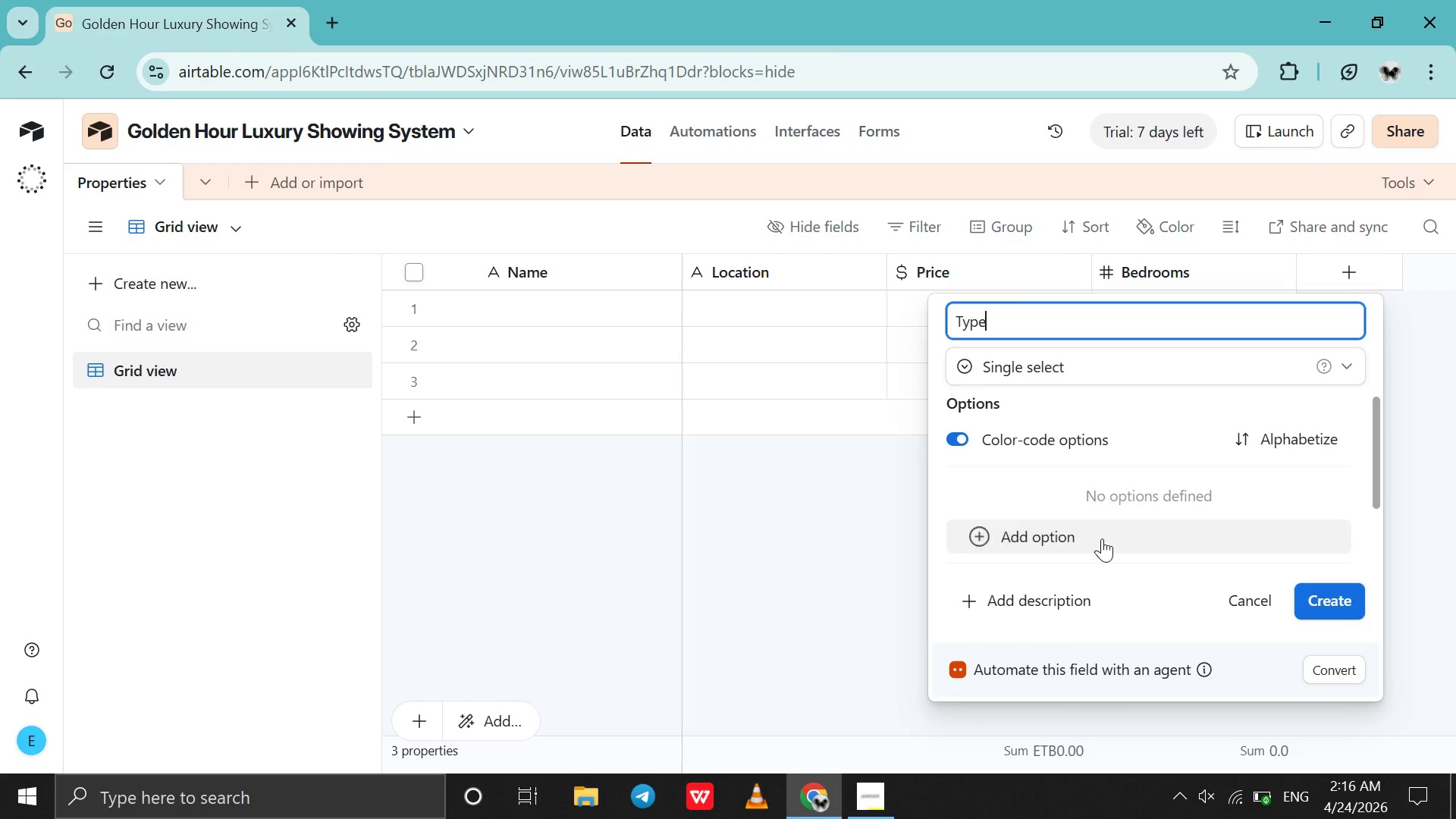 
left_click([1102, 538])
 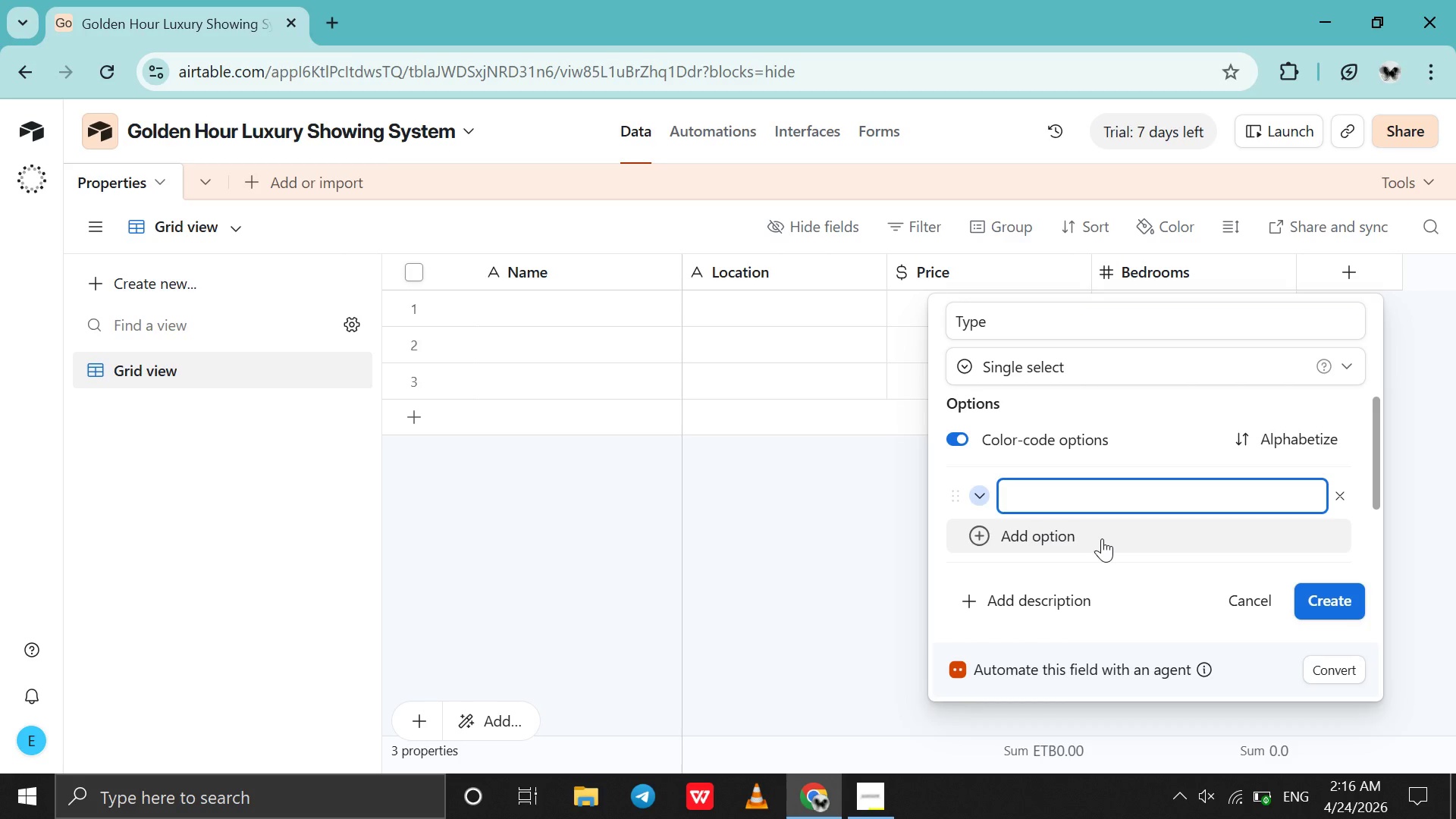 
type(Ara)
key(Backspace)
key(Backspace)
type(partment )
 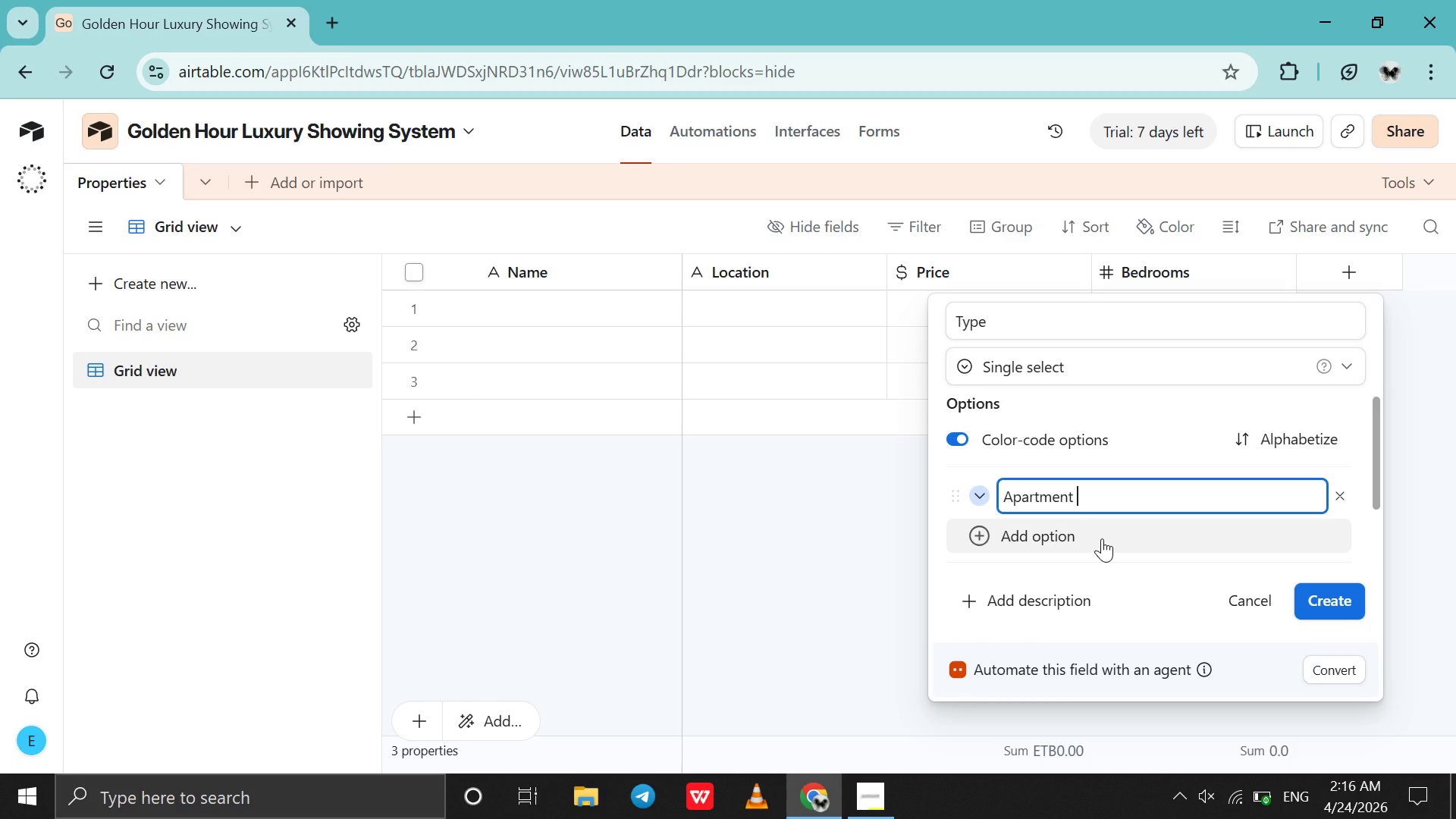 
key(Enter)
 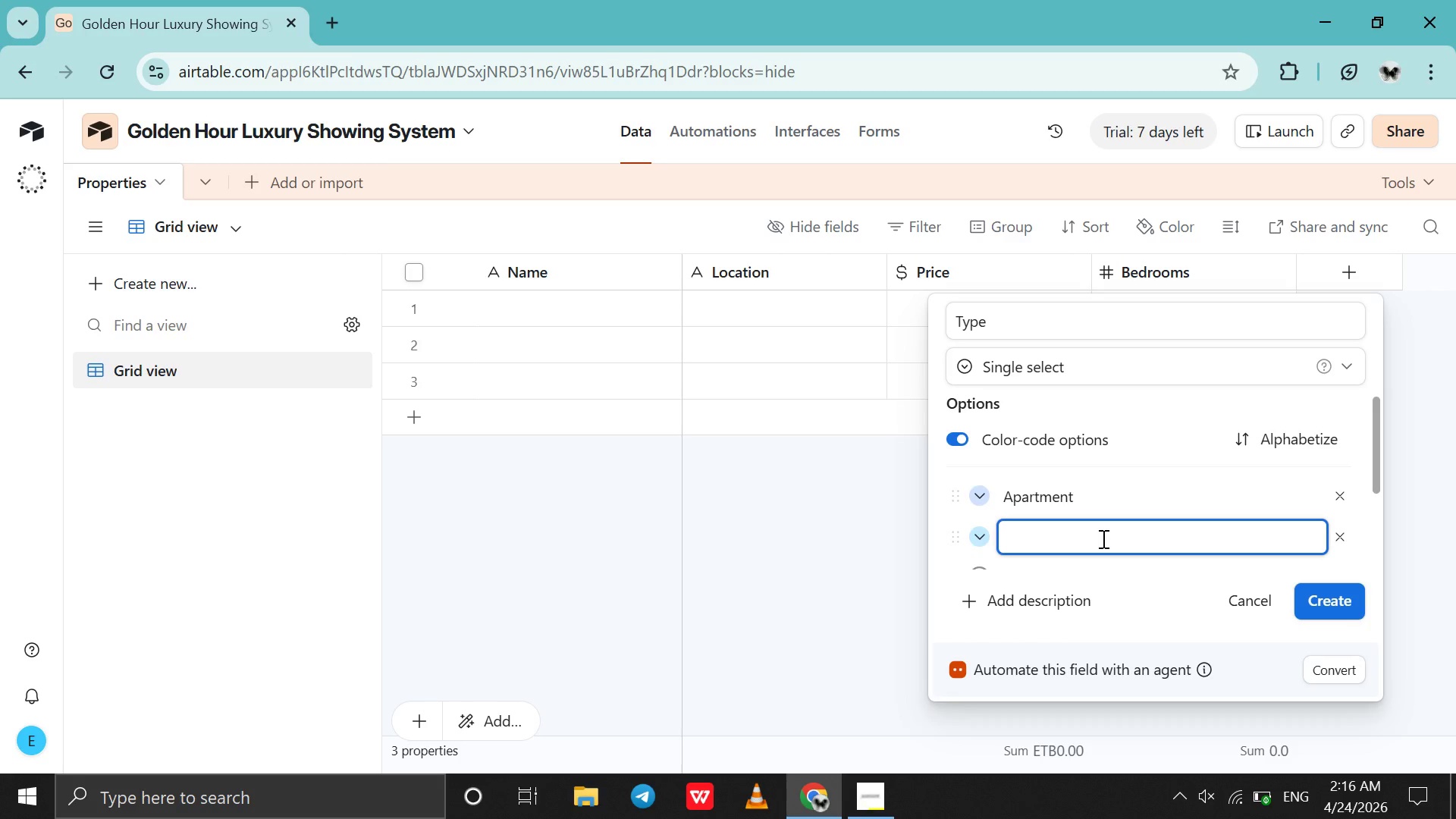 
type(Villa )
 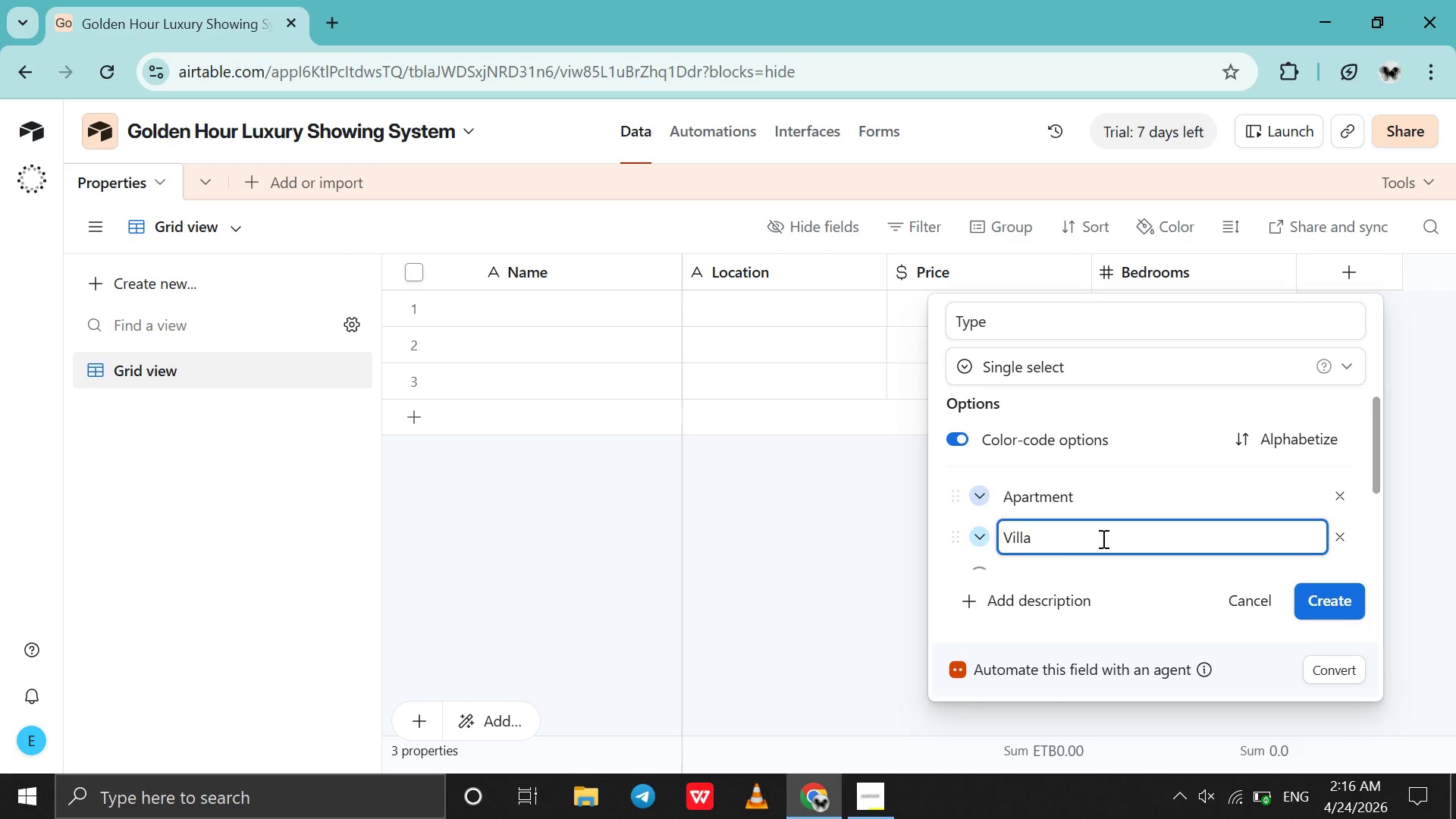 
key(Enter)
 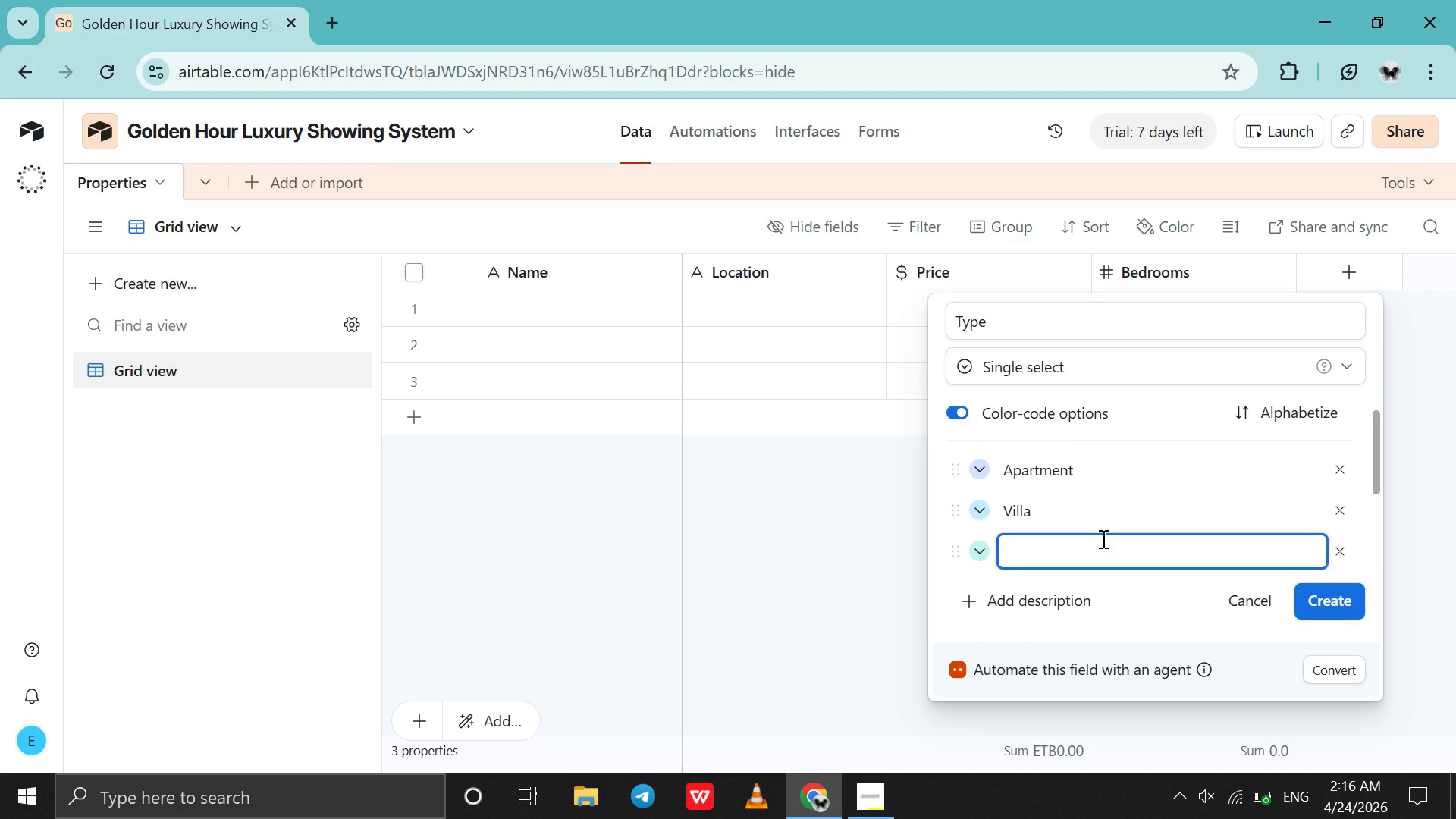 
type(Penthouse )
 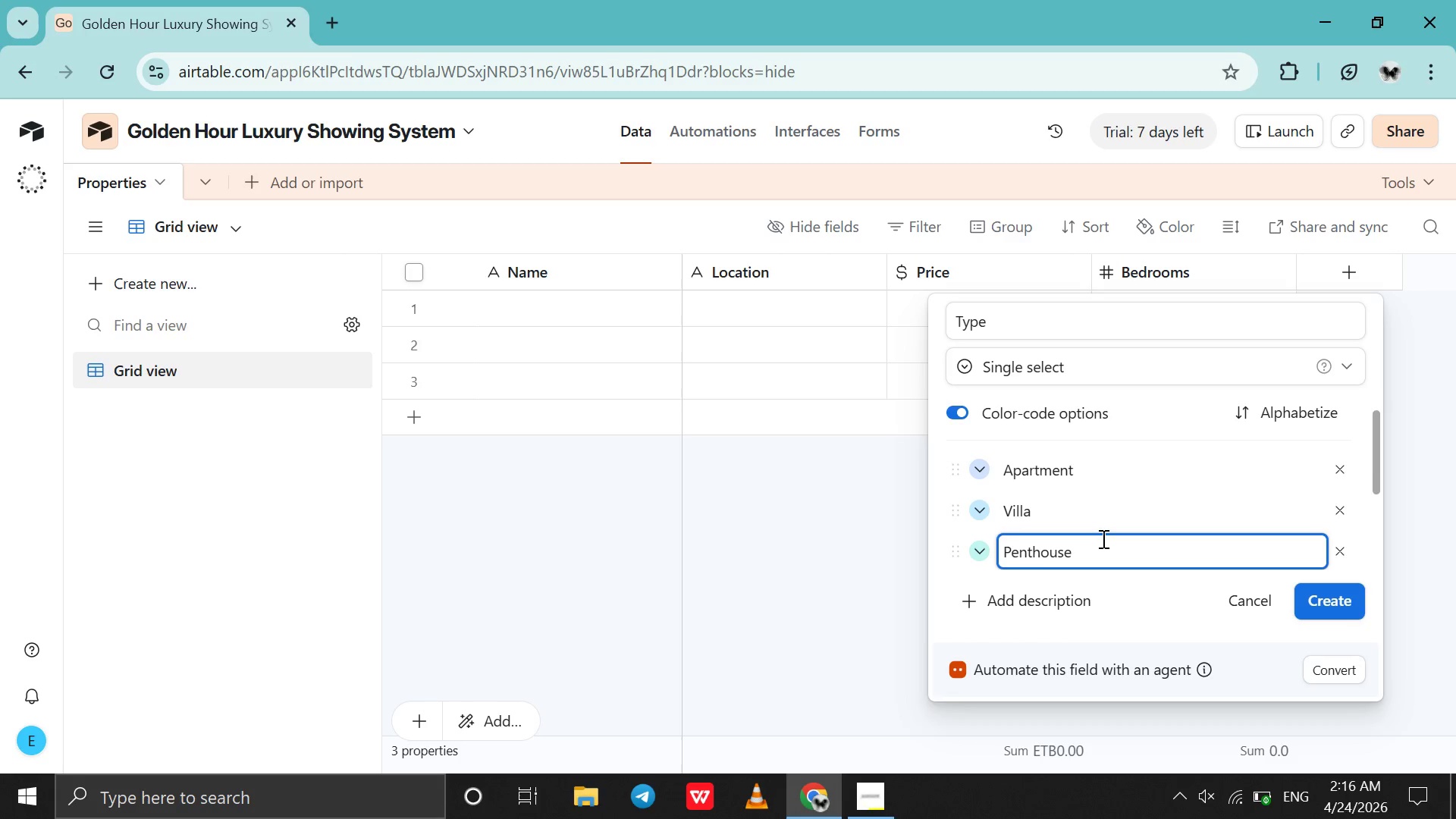 
scroll: coordinate [1102, 538], scroll_direction: down, amount: 3.0
 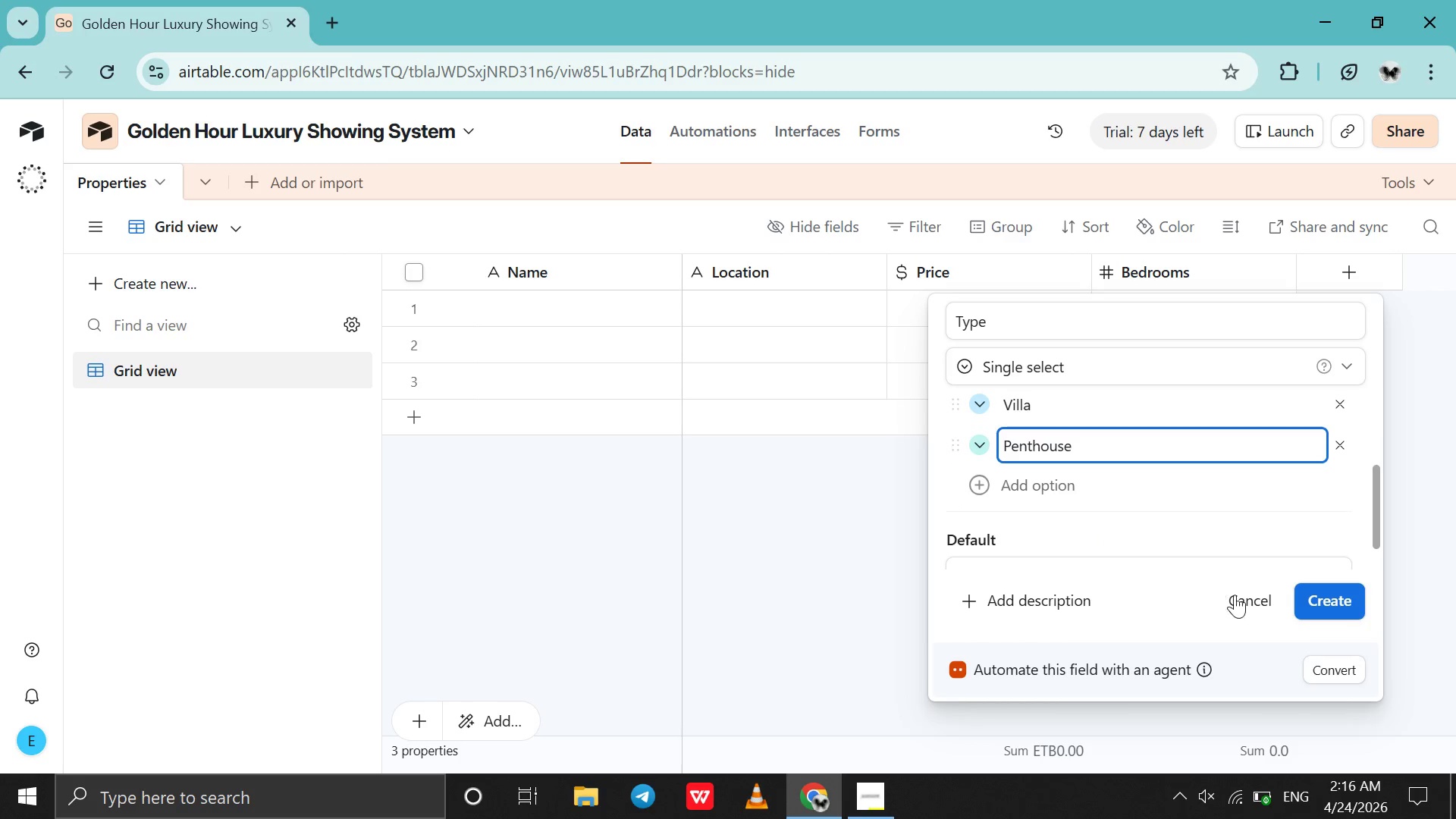 
left_click([1312, 599])
 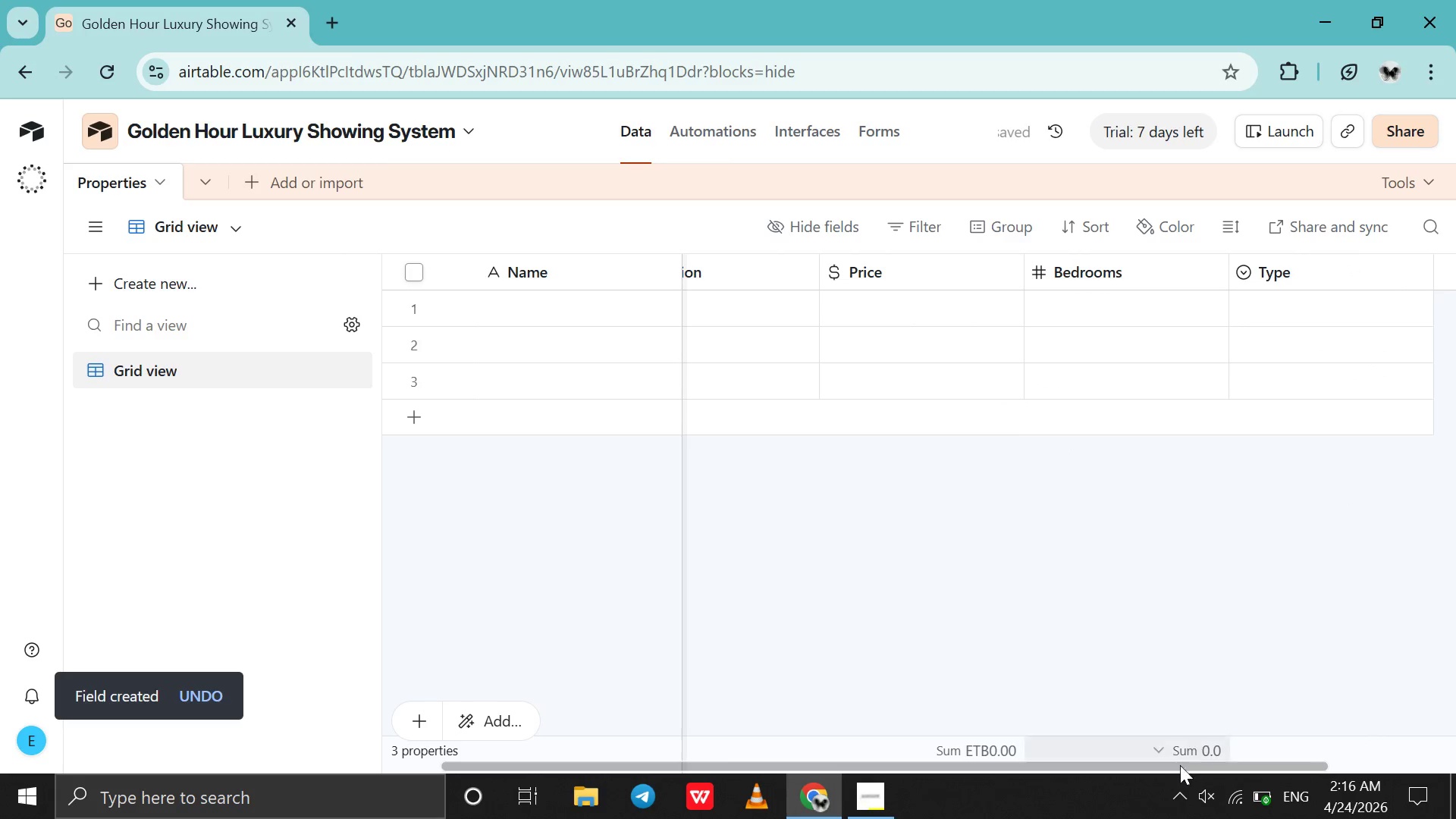 
left_click_drag(start_coordinate=[1133, 765], to_coordinate=[1195, 767])
 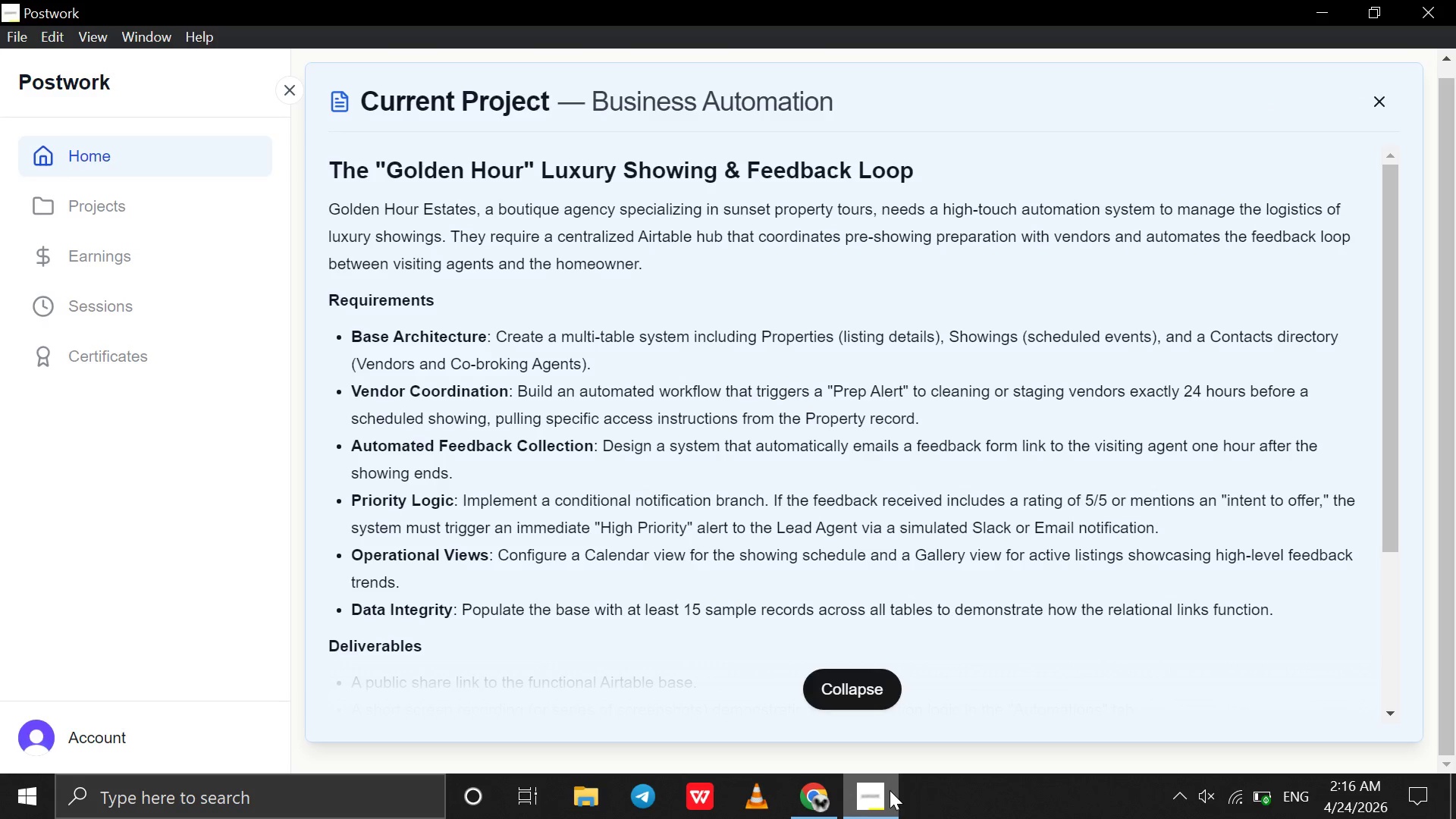 
wait(9.41)
 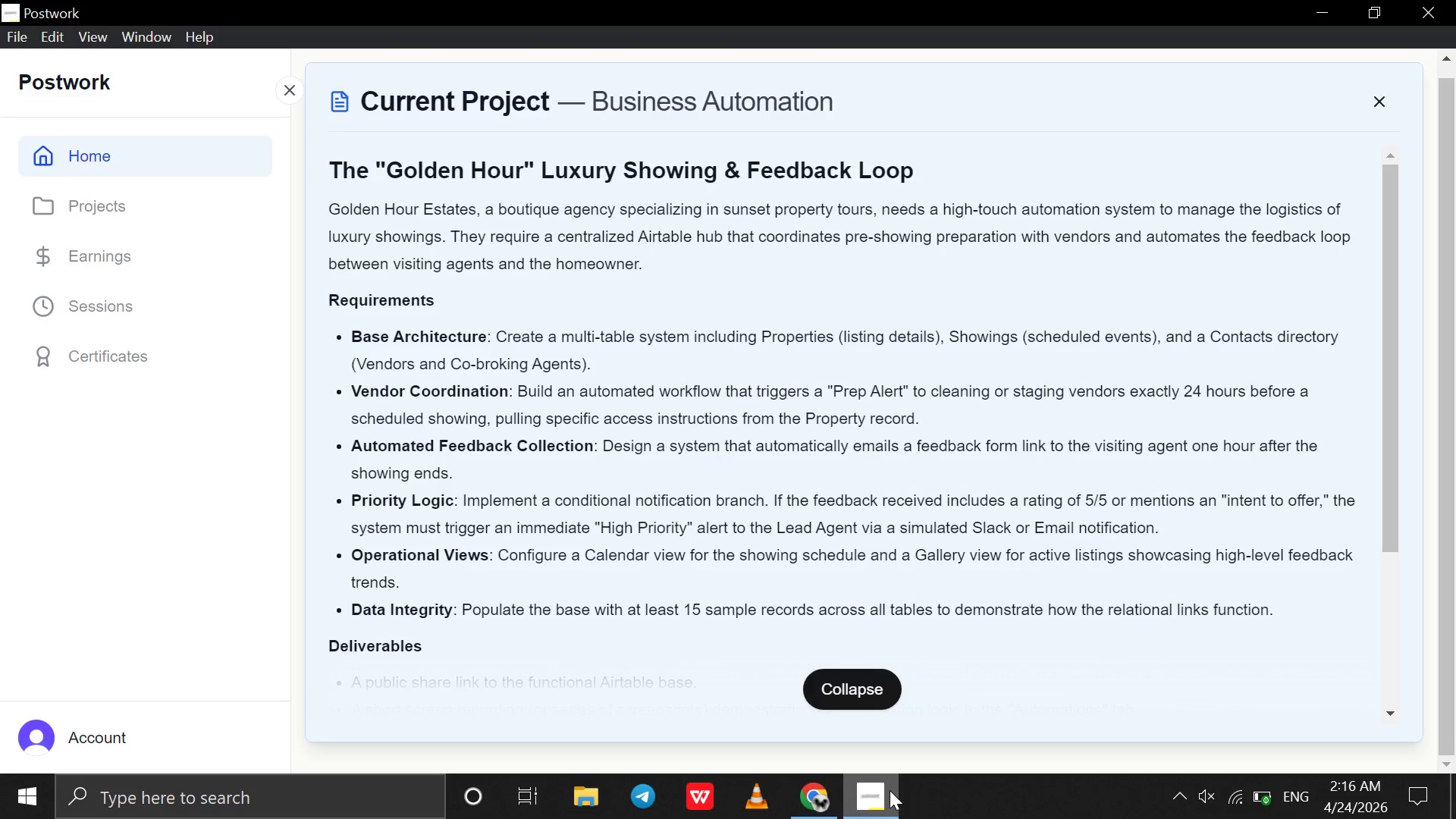 
left_click([890, 789])
 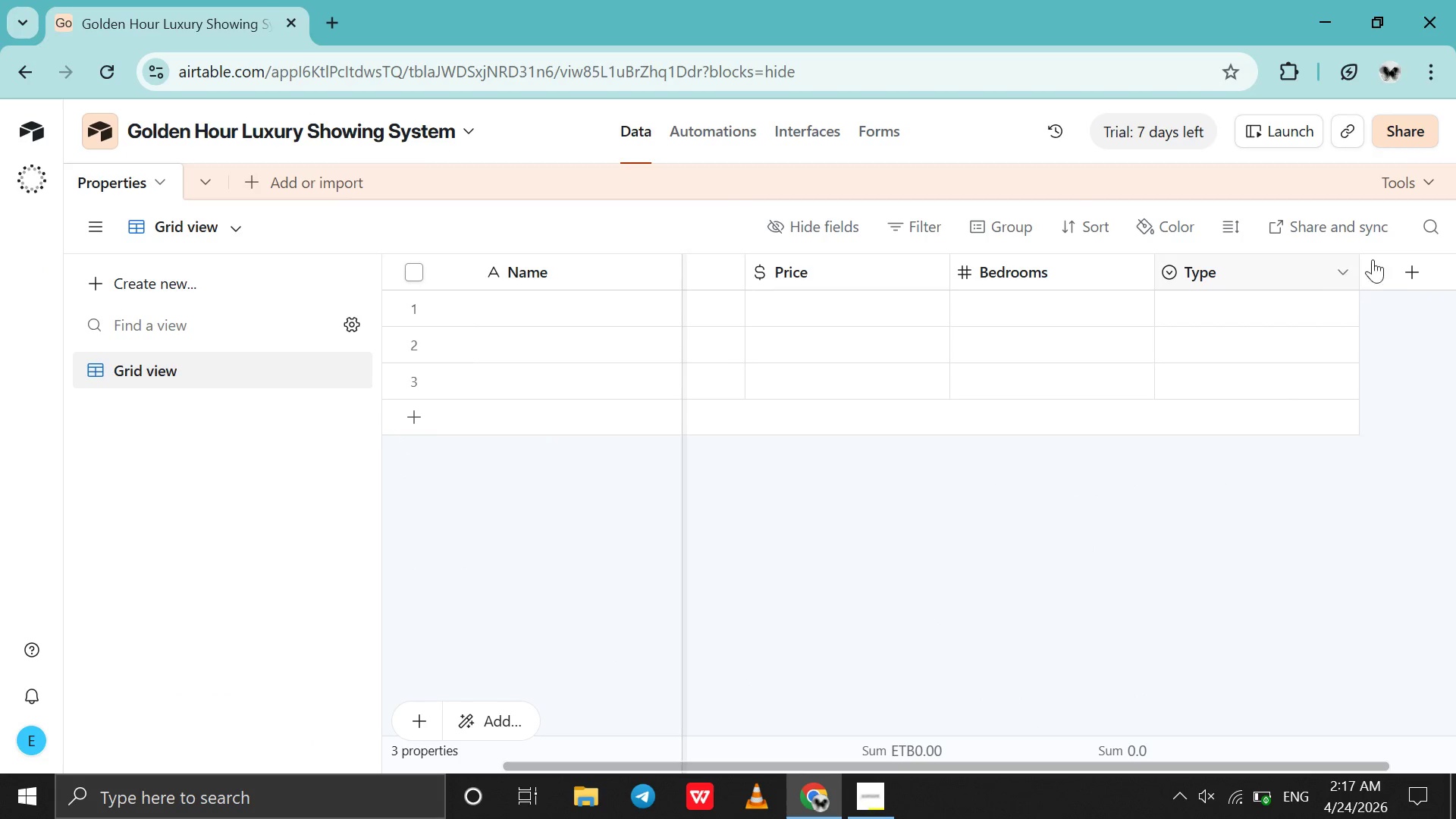 
left_click([1384, 271])
 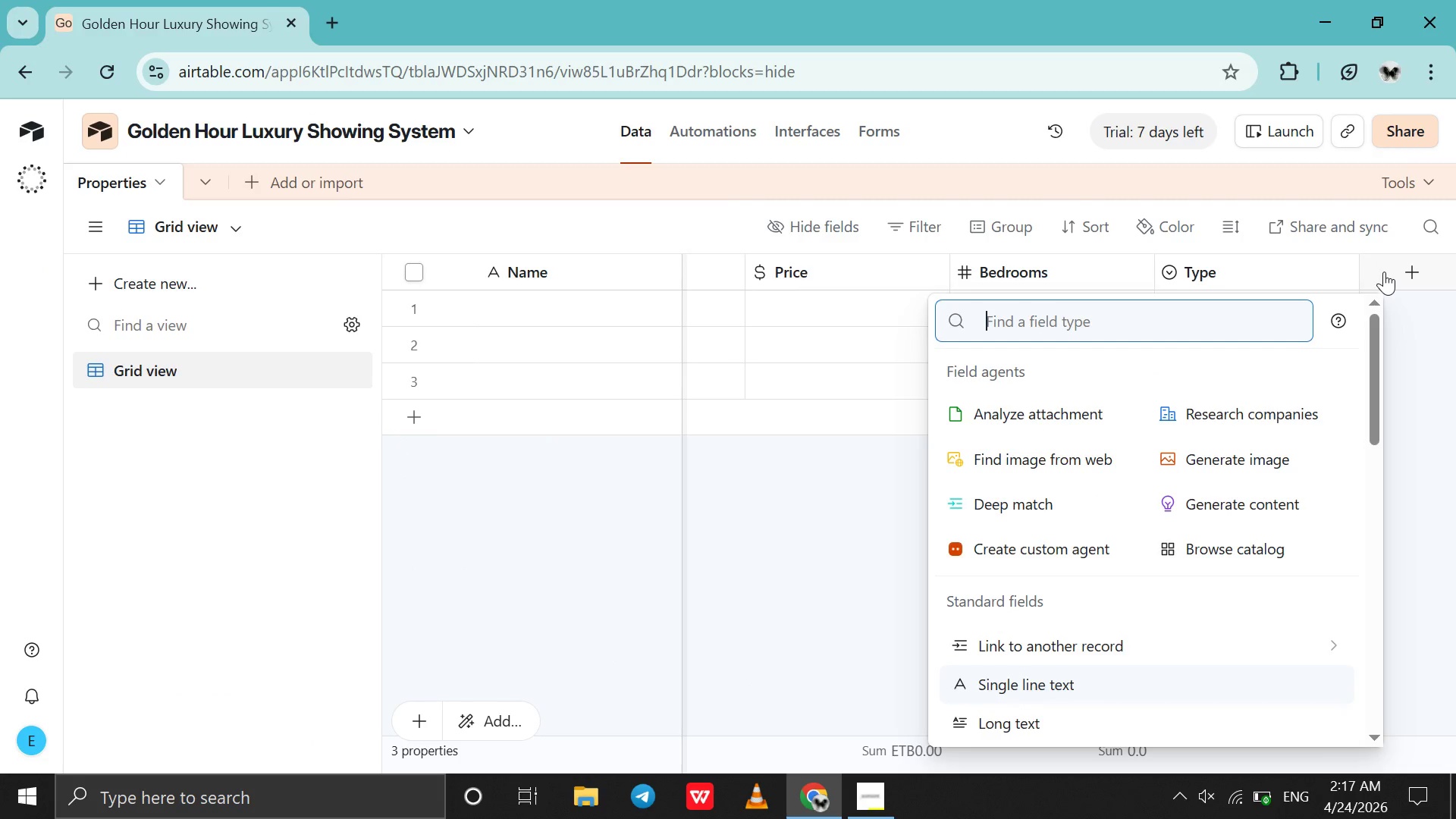 
wait(7.59)
 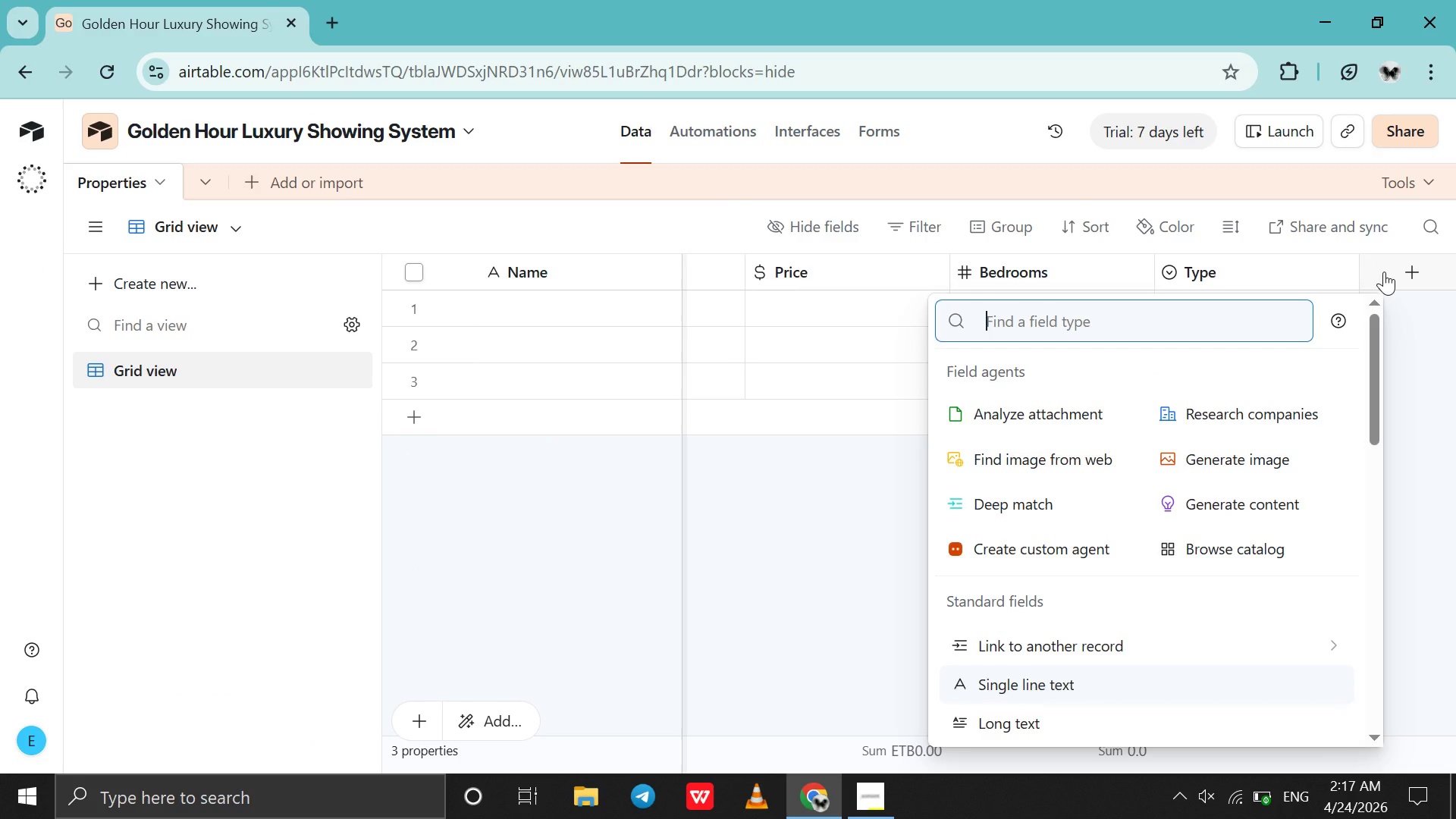 
key(S)
 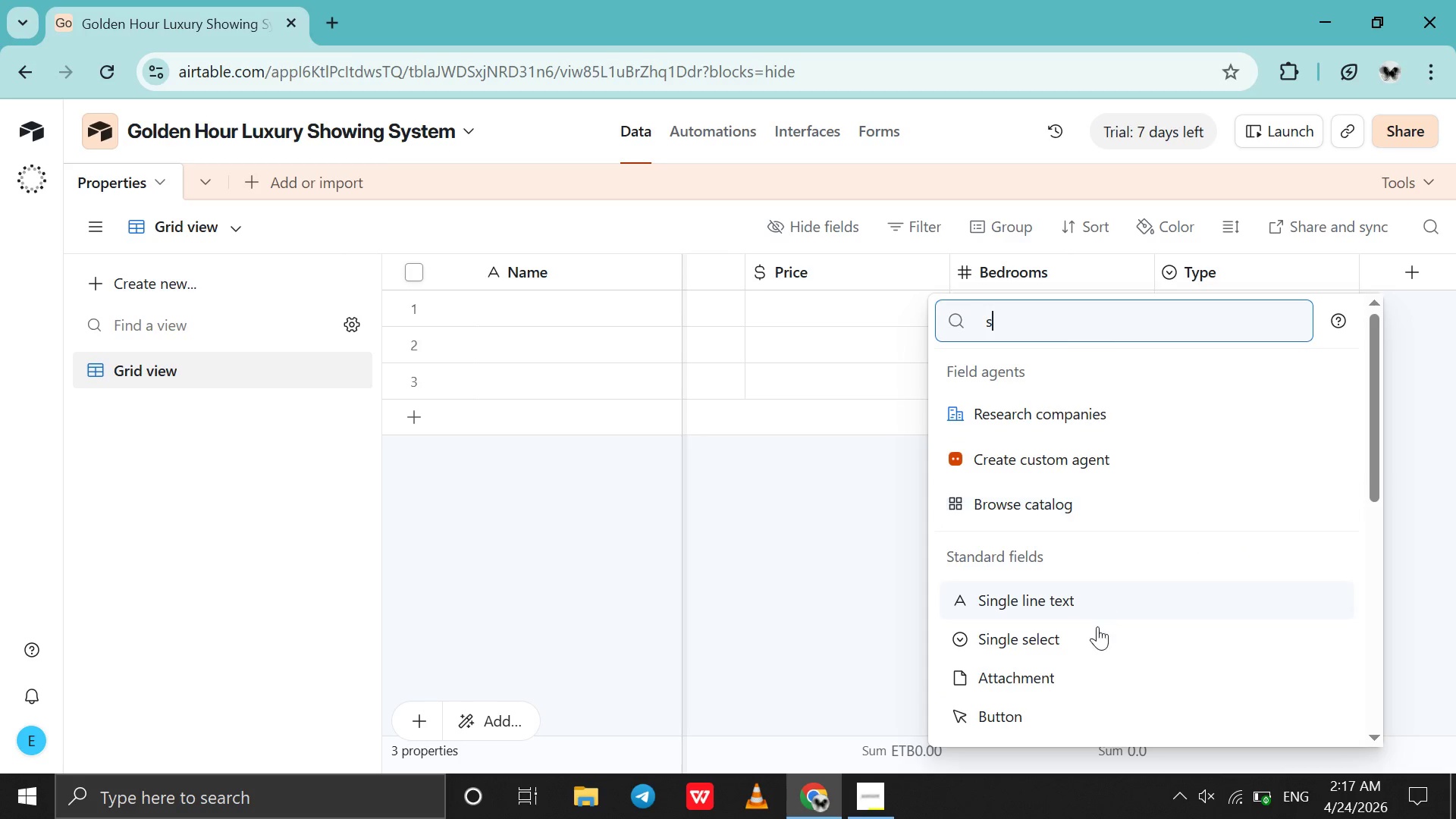 
left_click([1090, 650])
 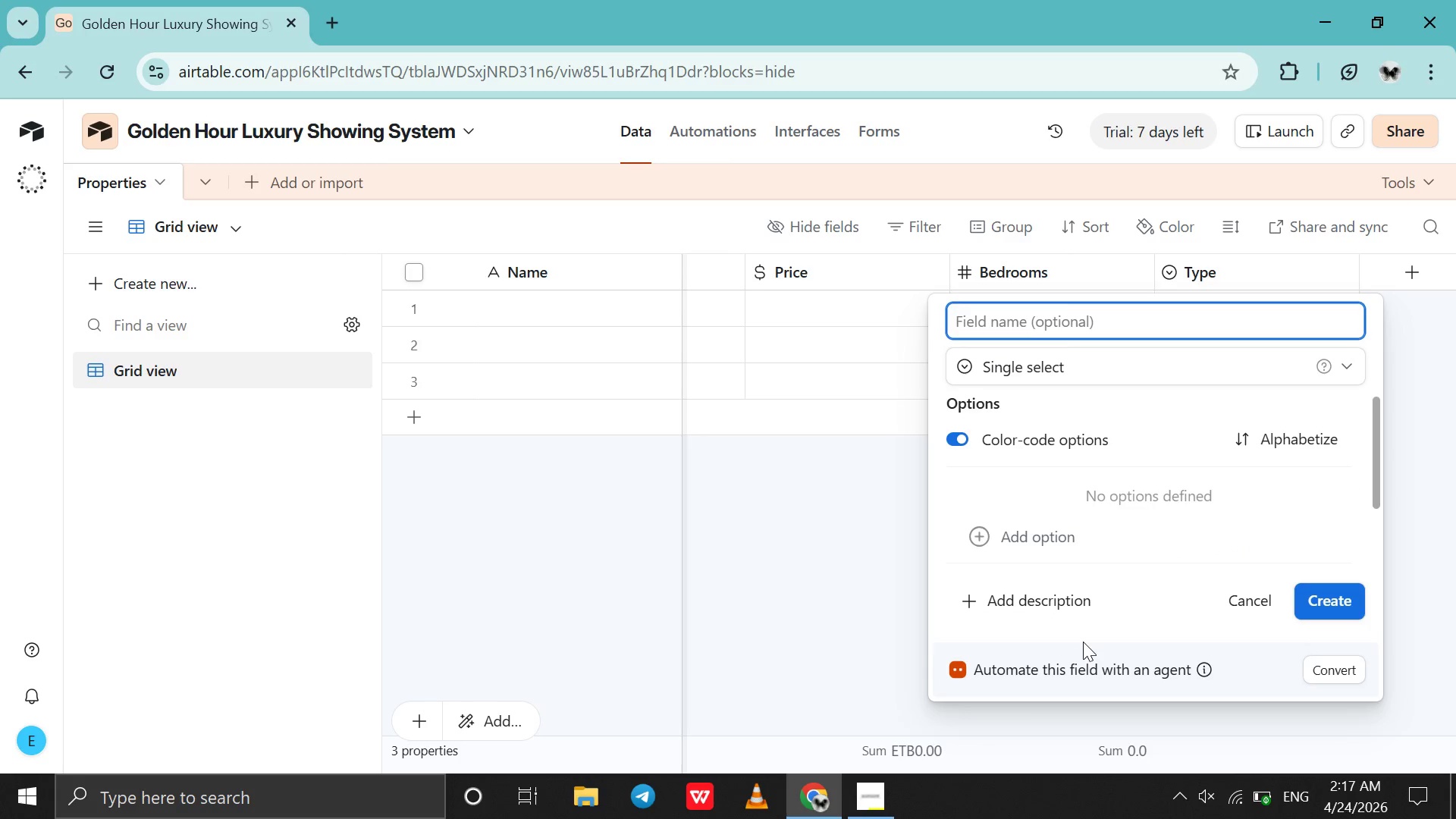 
type(Status)
 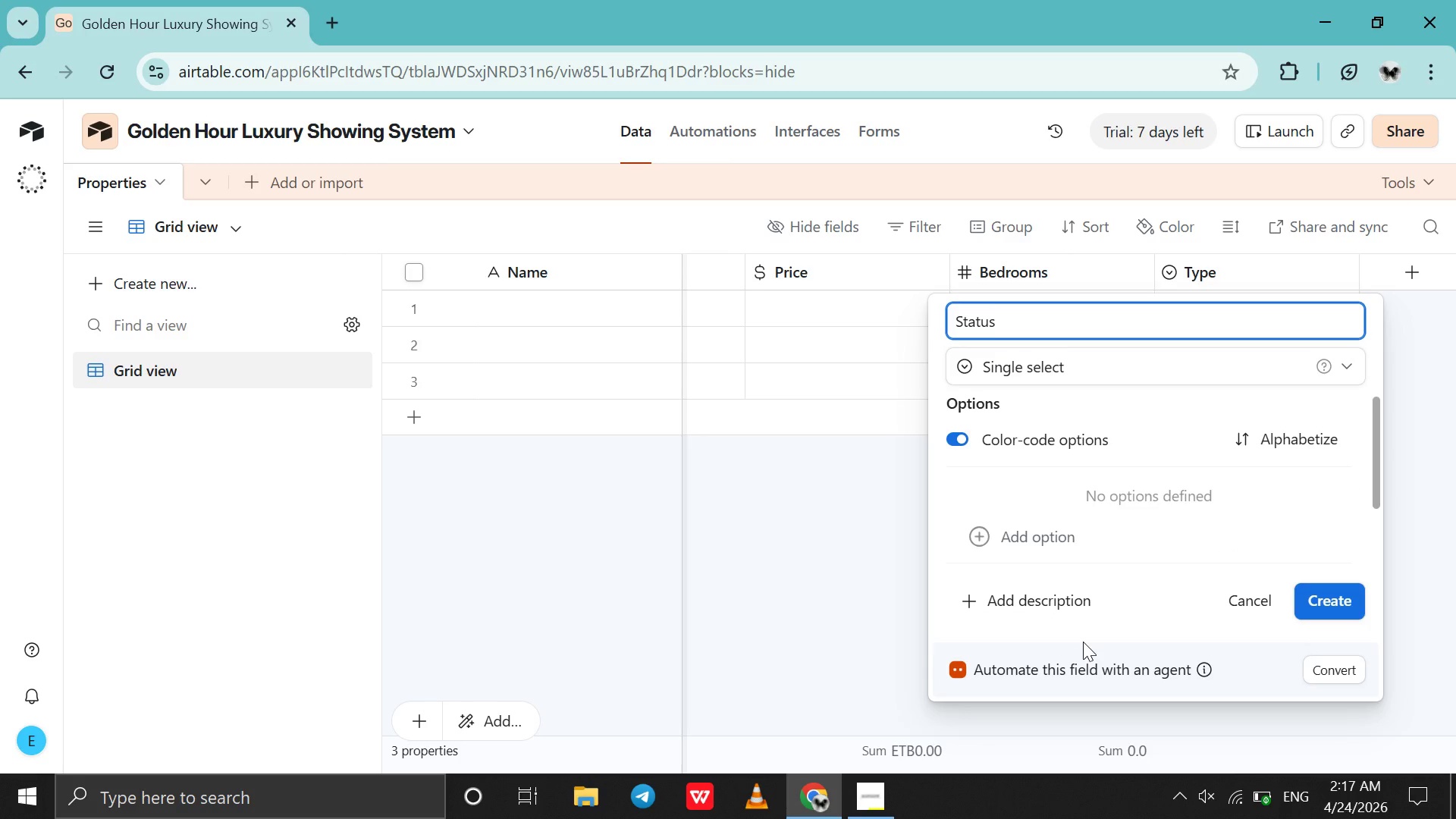 
key(Enter)
 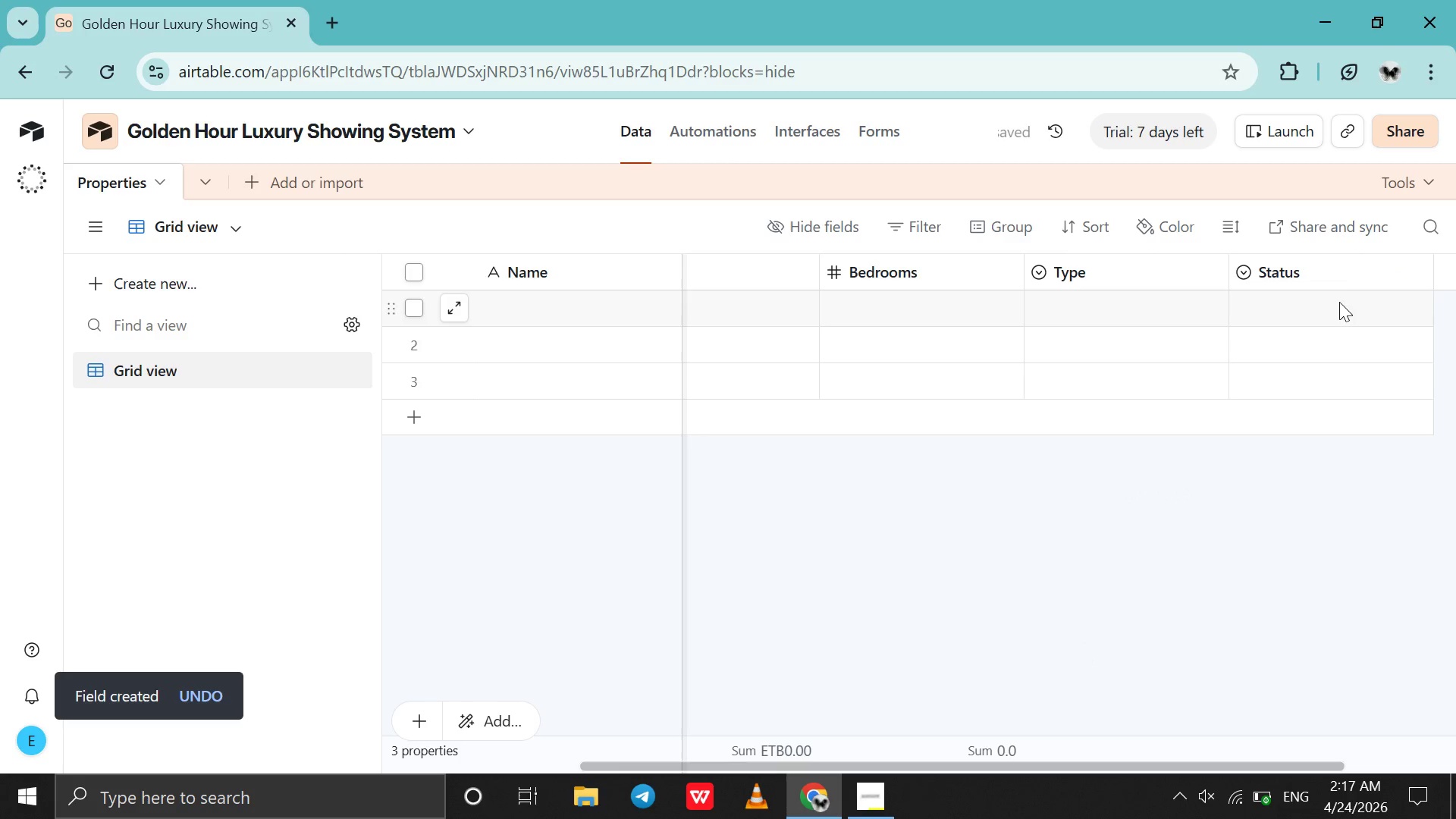 
double_click([1341, 281])
 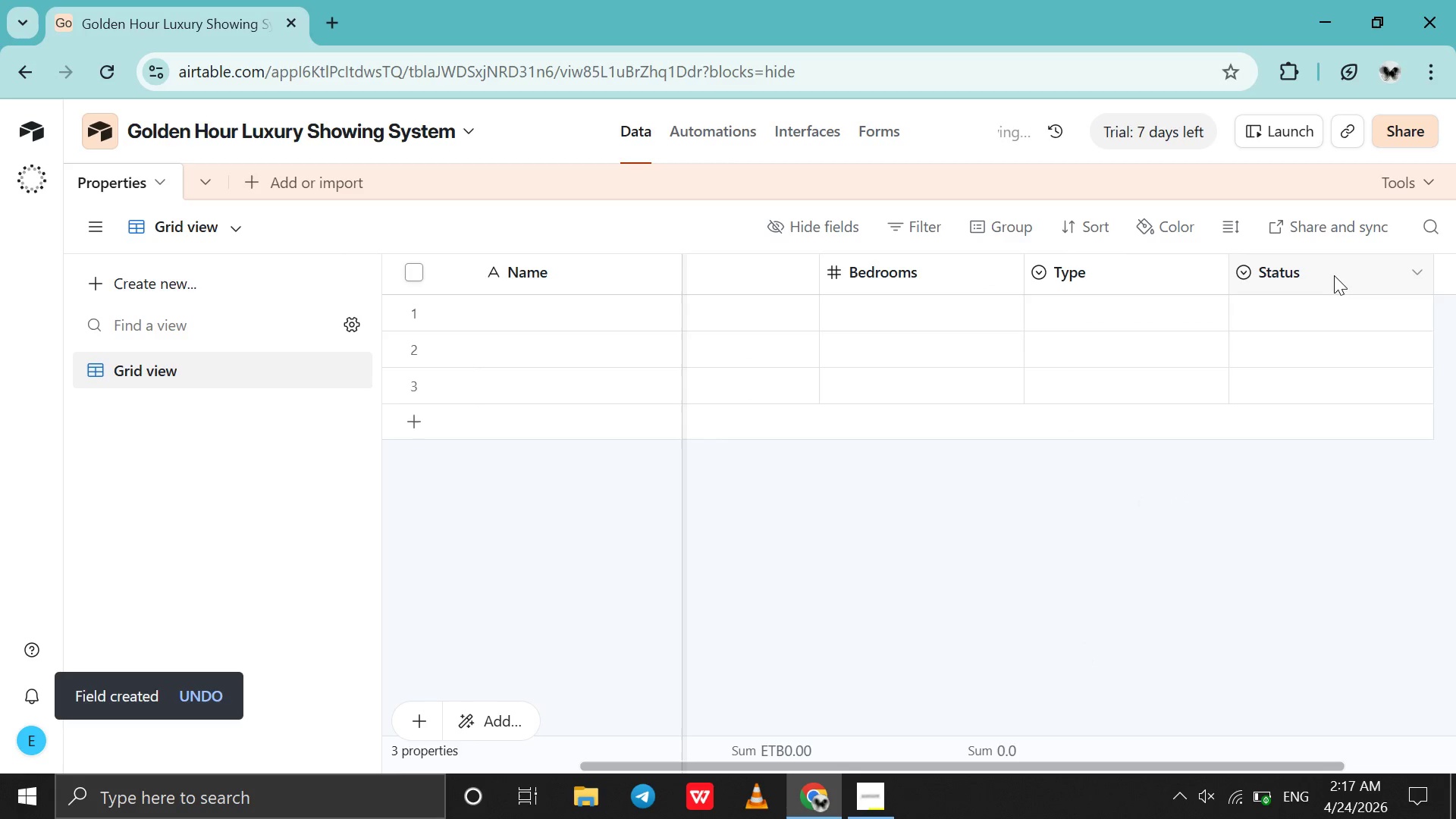 
double_click([1334, 275])
 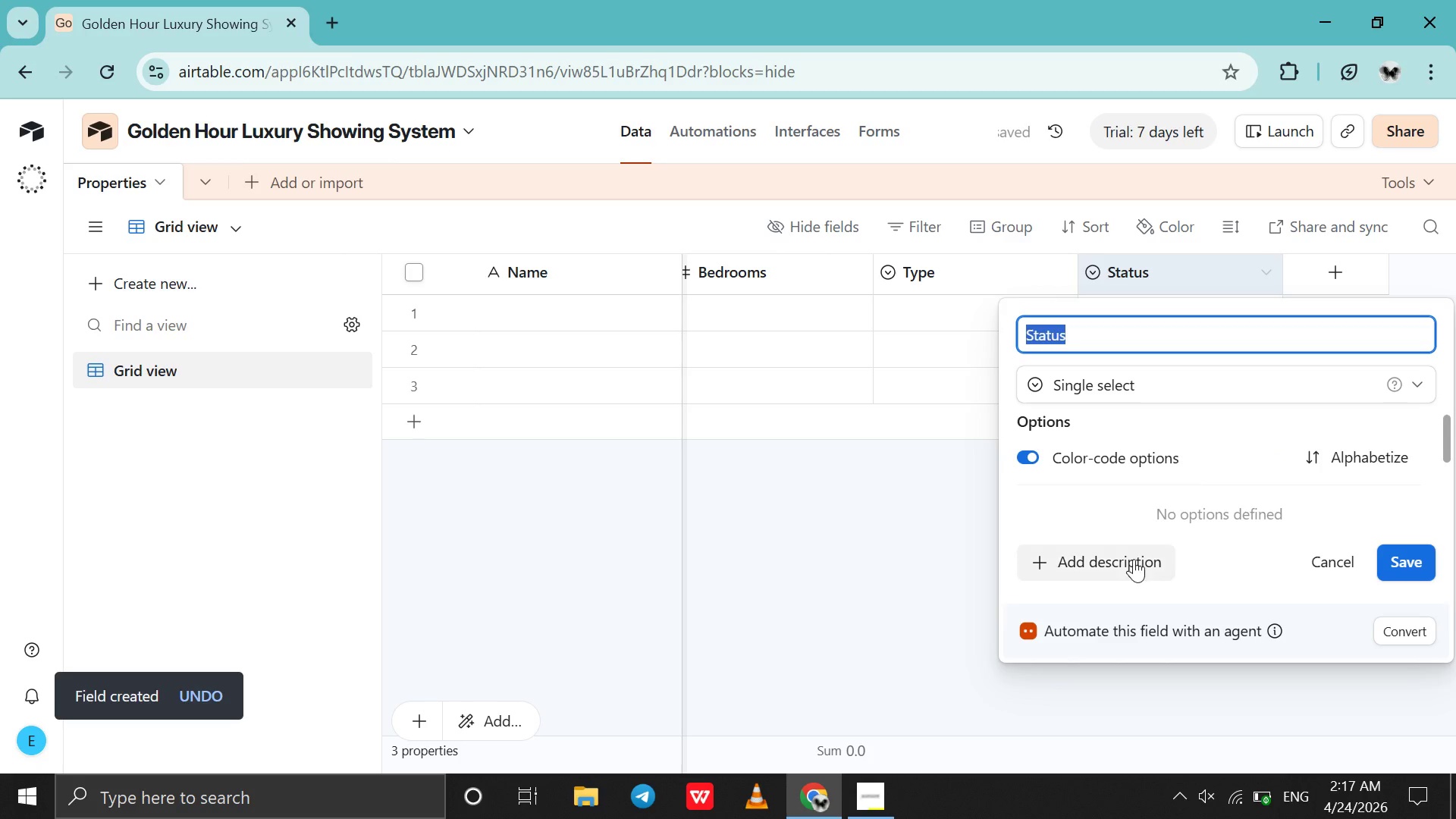 
scroll: coordinate [1165, 510], scroll_direction: down, amount: 2.0
 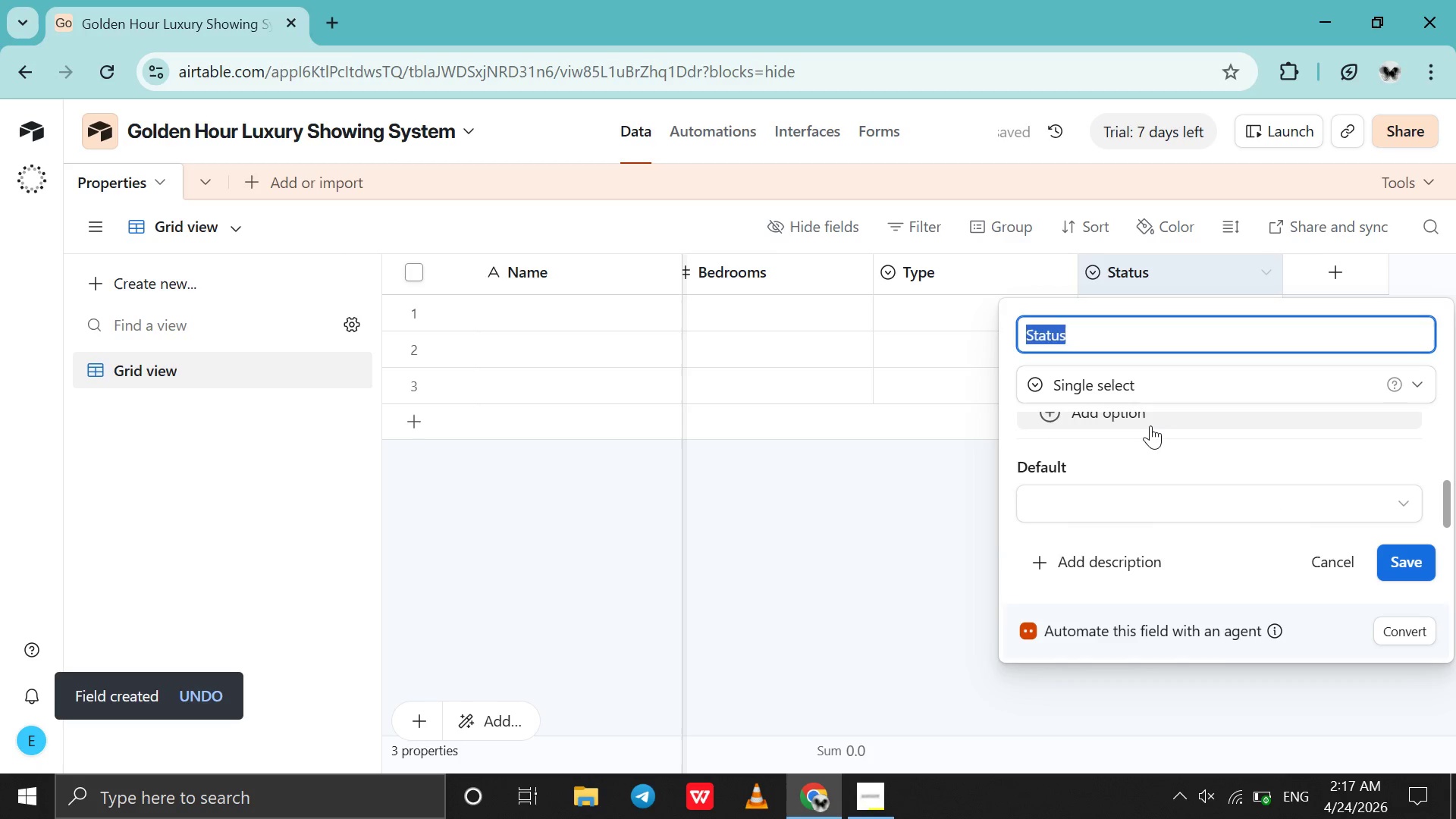 
left_click([1150, 425])
 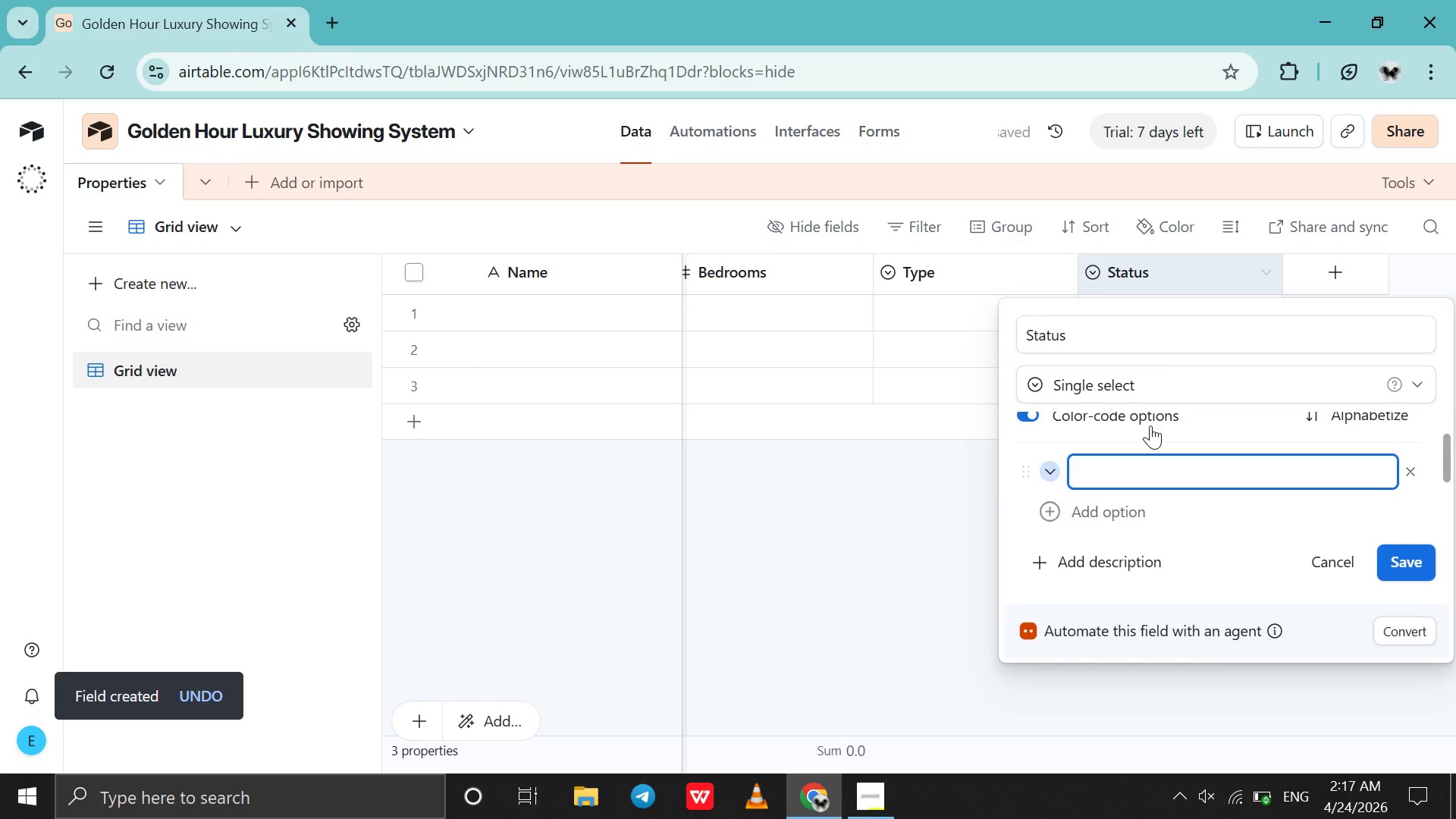 
type(Active)
 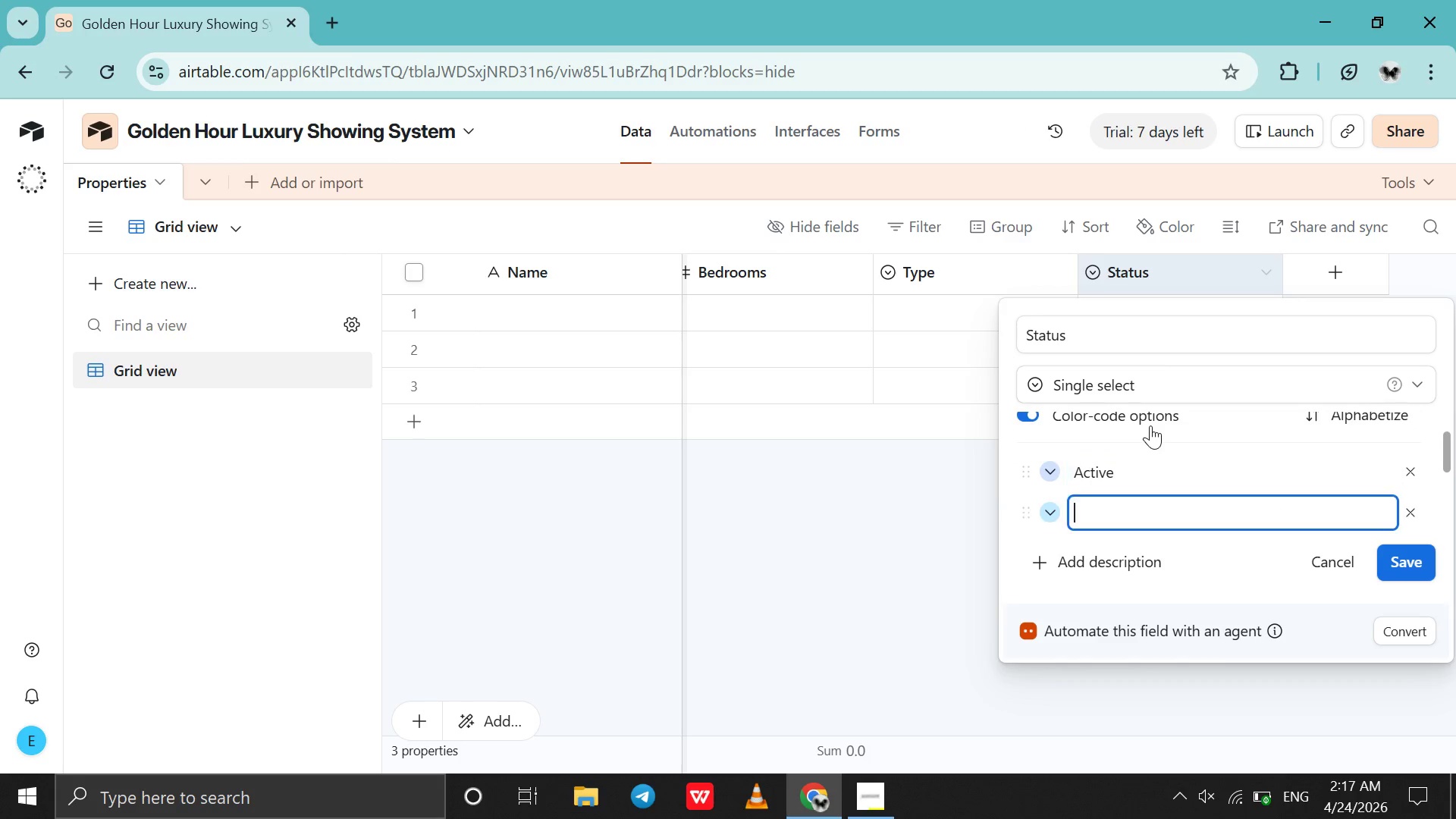 
key(Enter)
 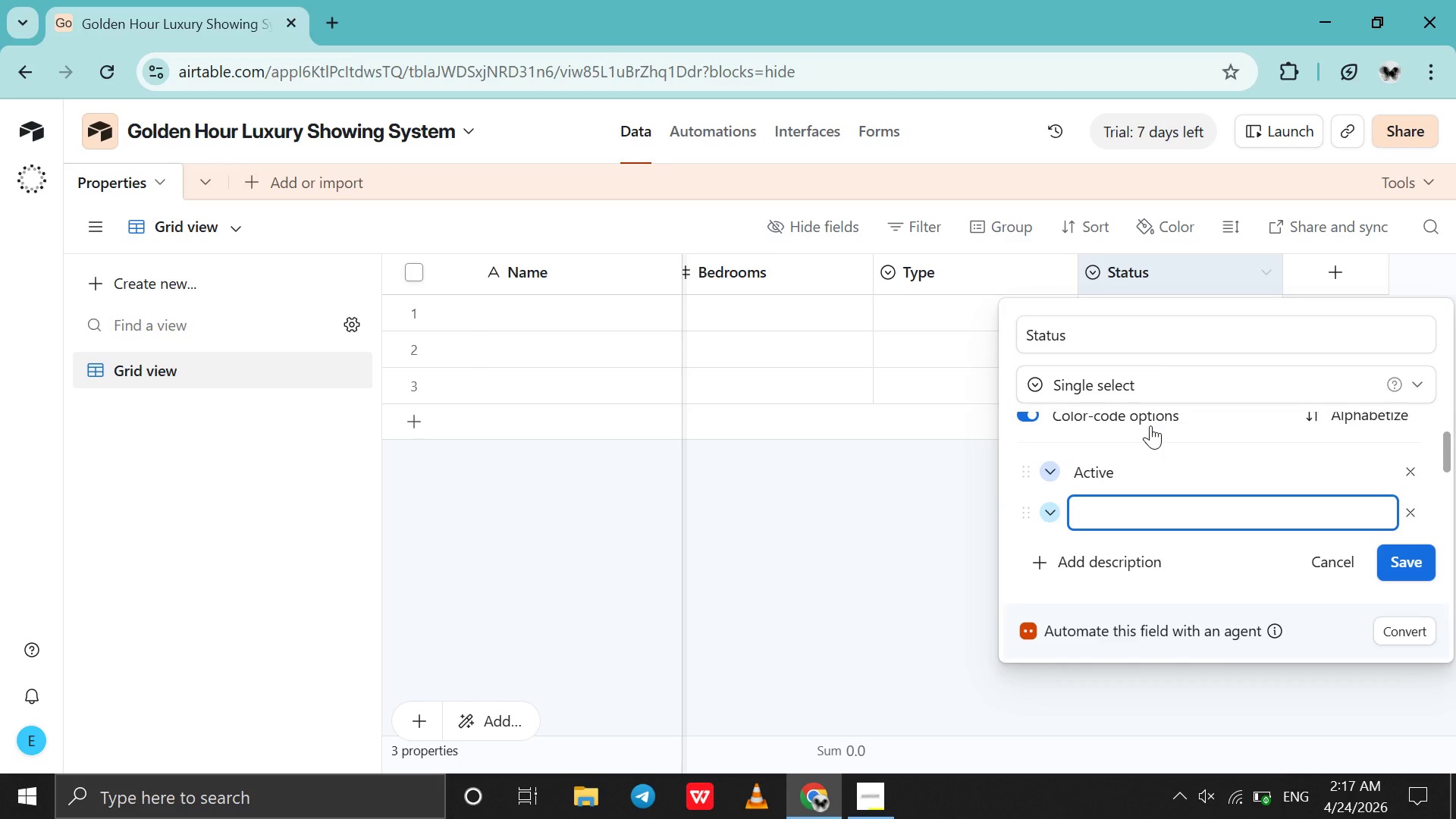 
type(Showing )
 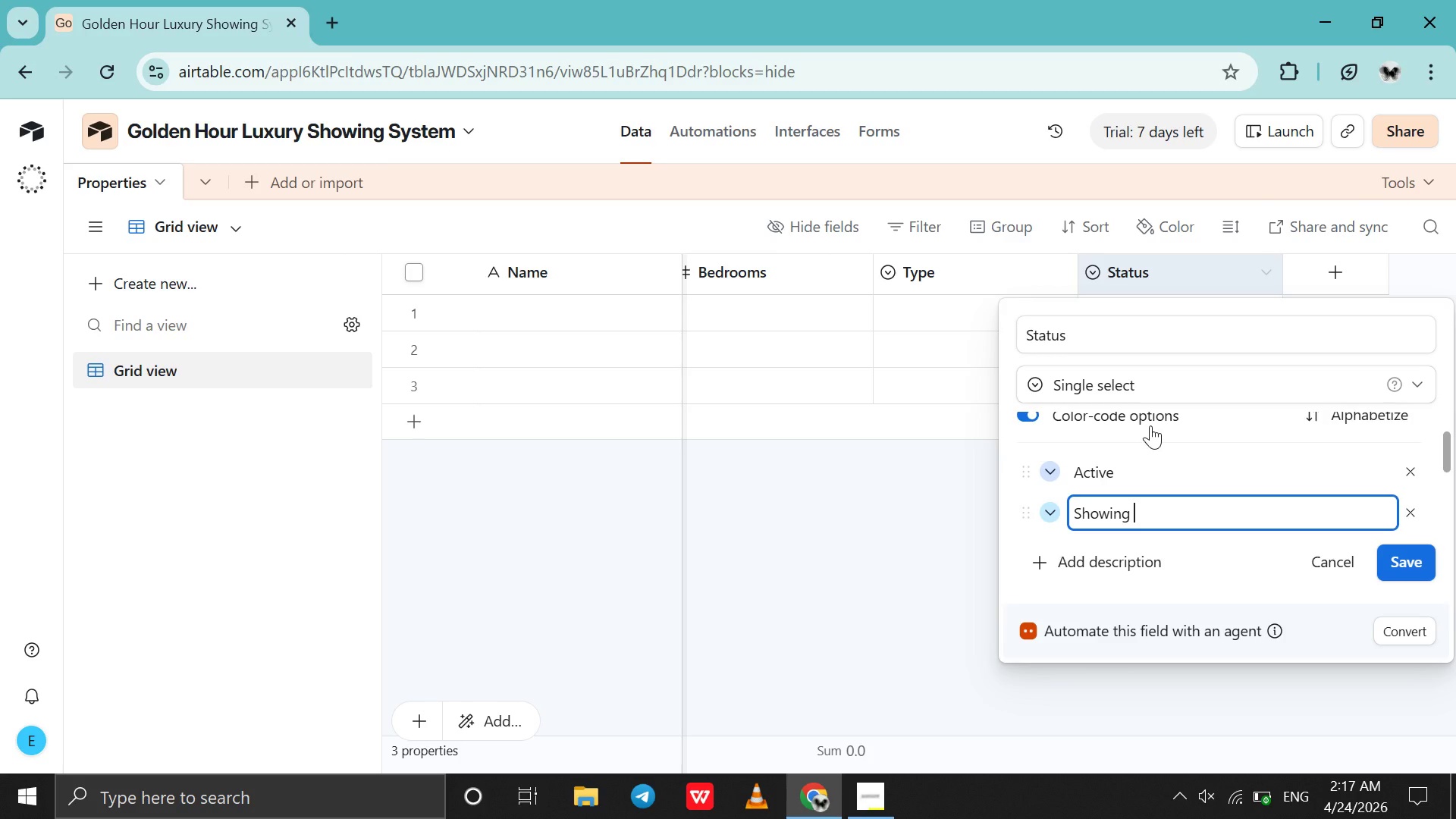 
key(Enter)
 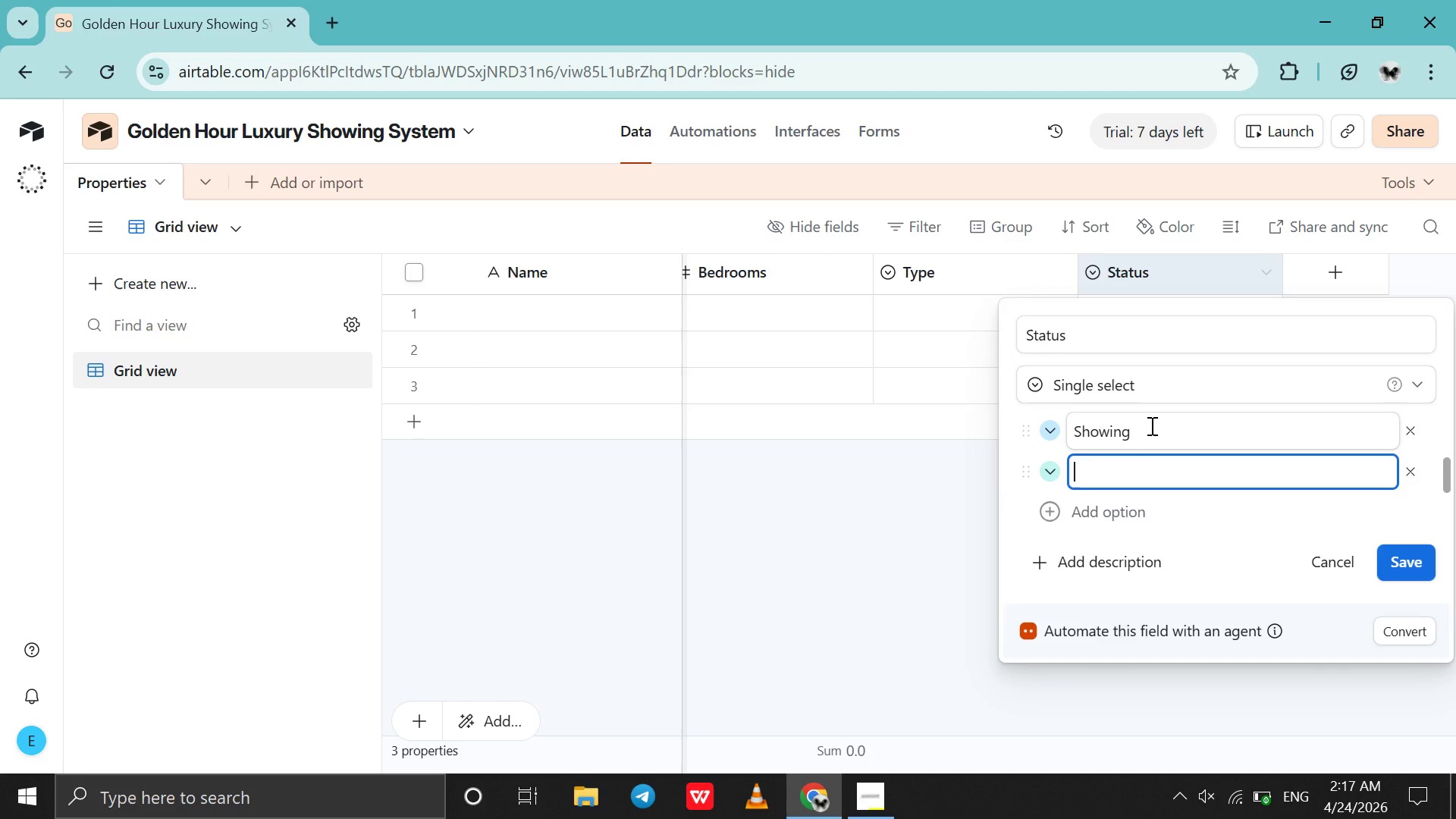 
type(Sold)
 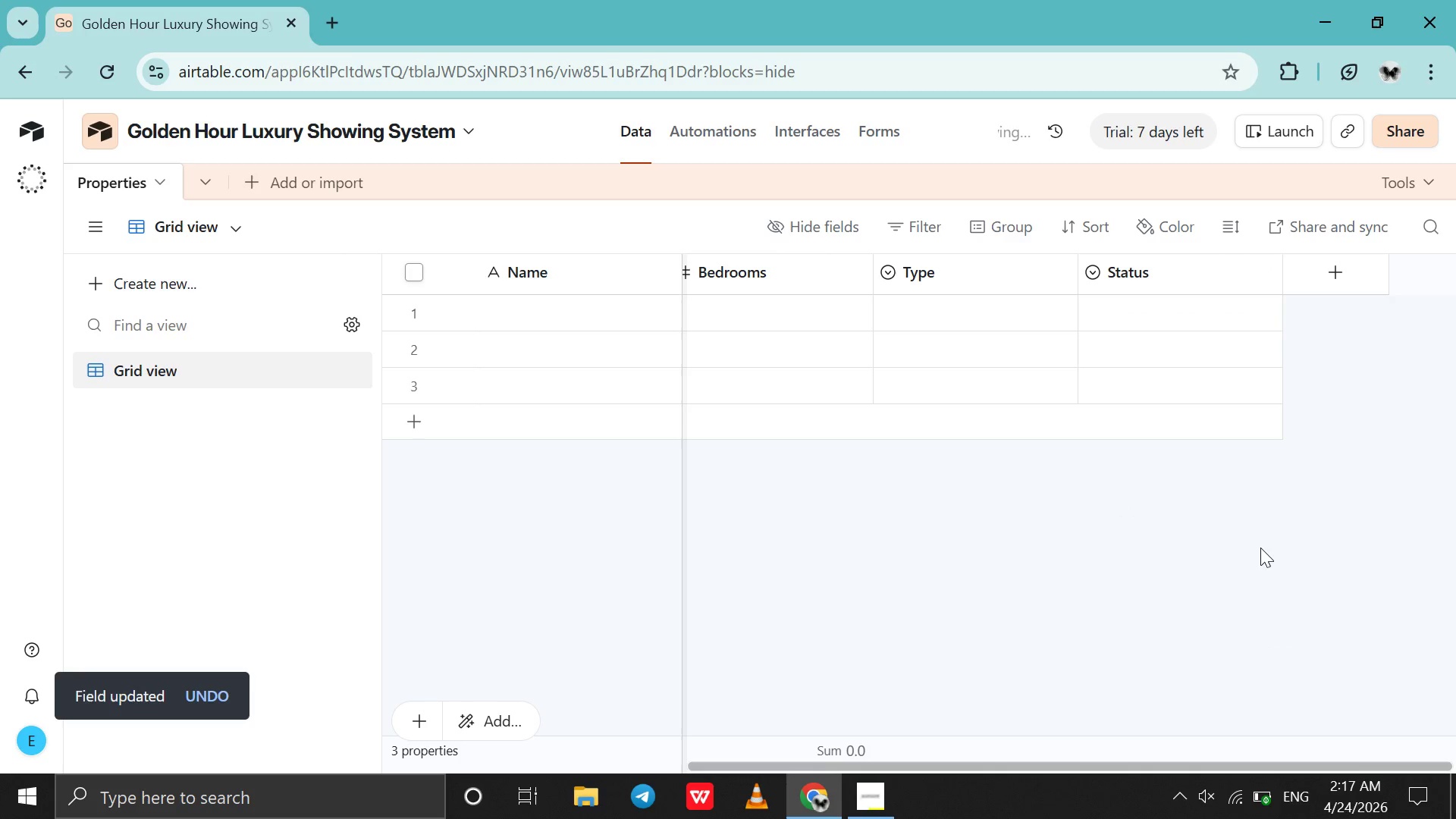 
left_click([1323, 272])
 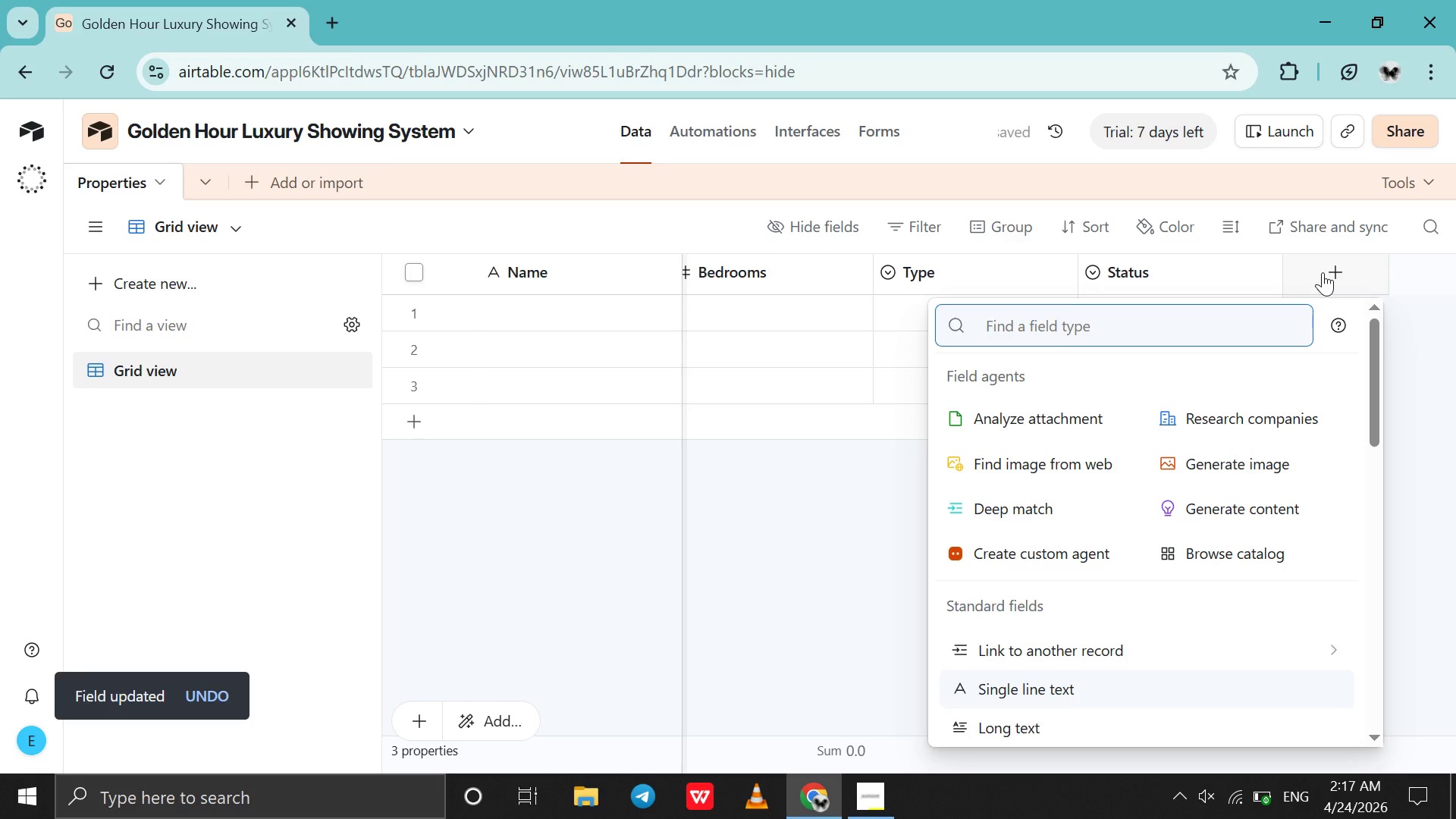 
type(att)
 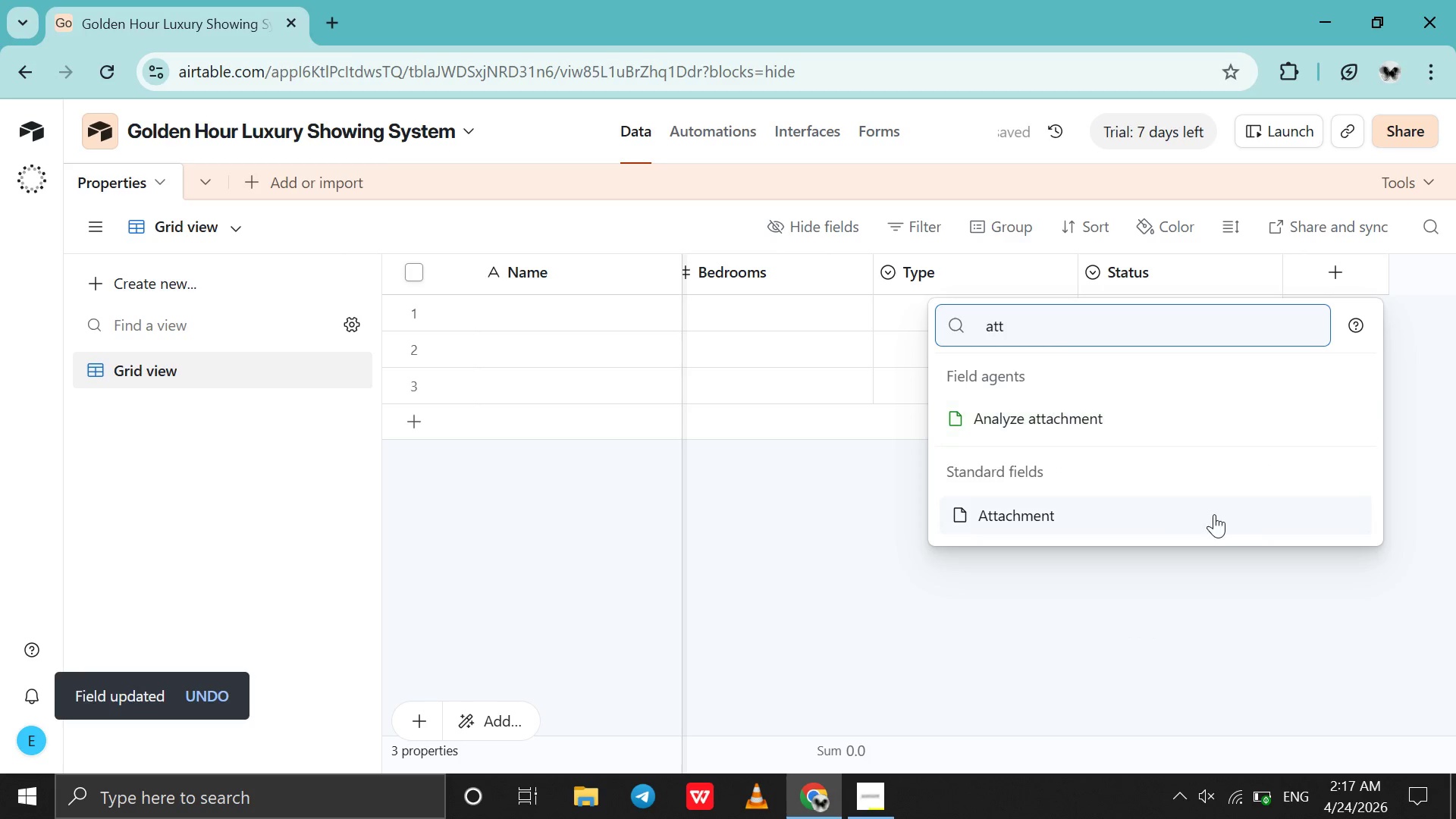 
left_click([1214, 514])
 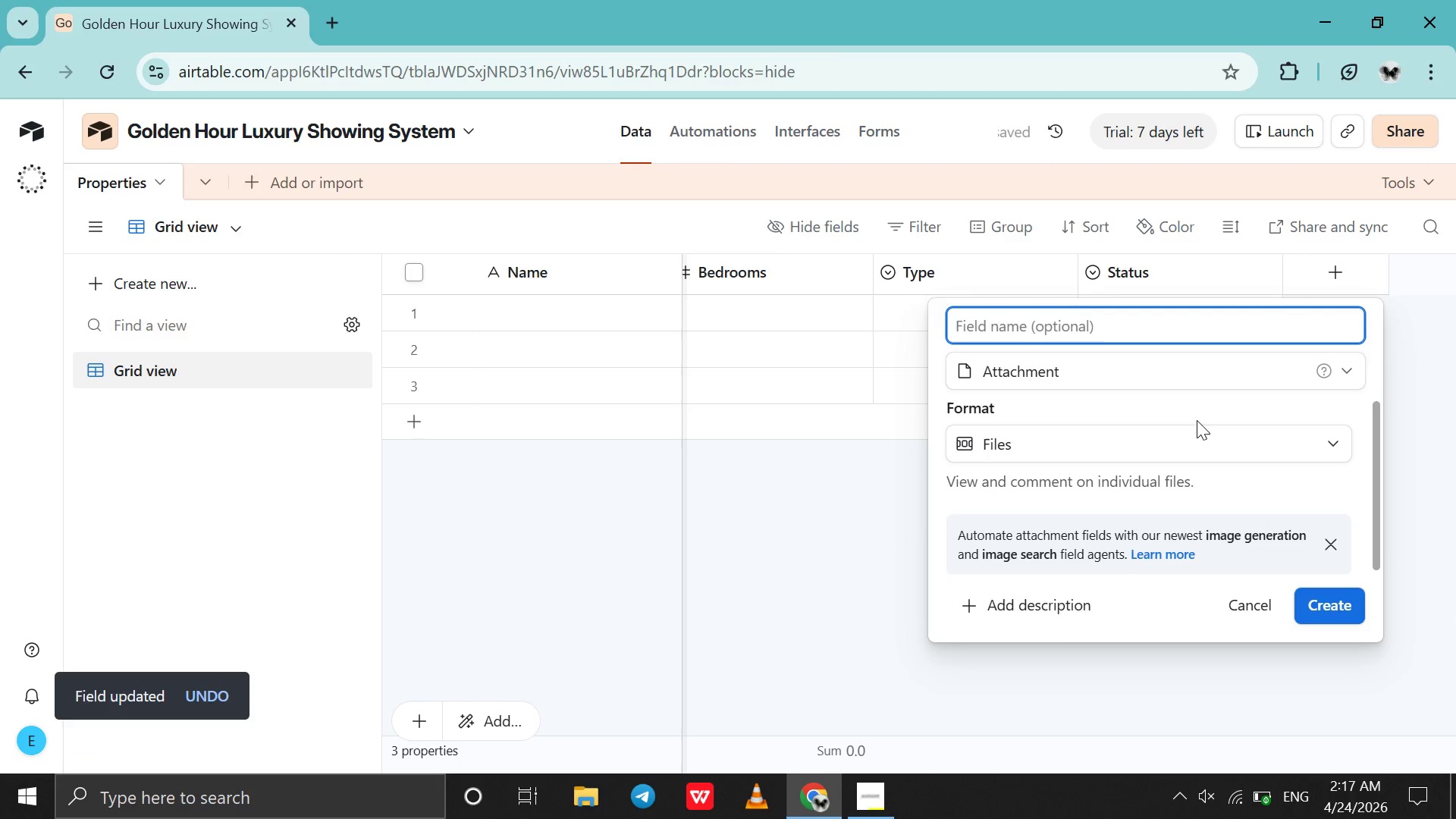 
type(Image)
 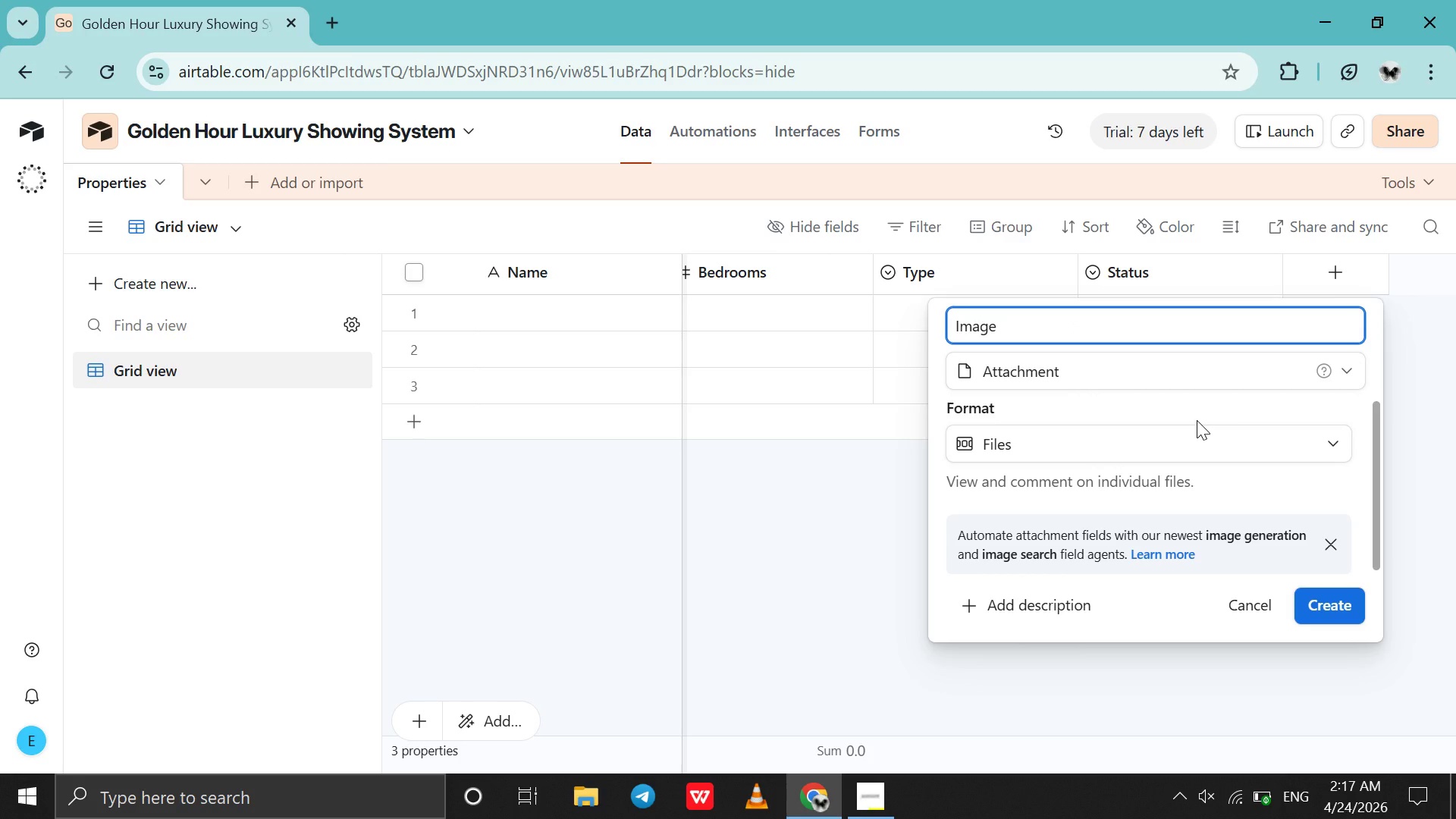 
key(Enter)
 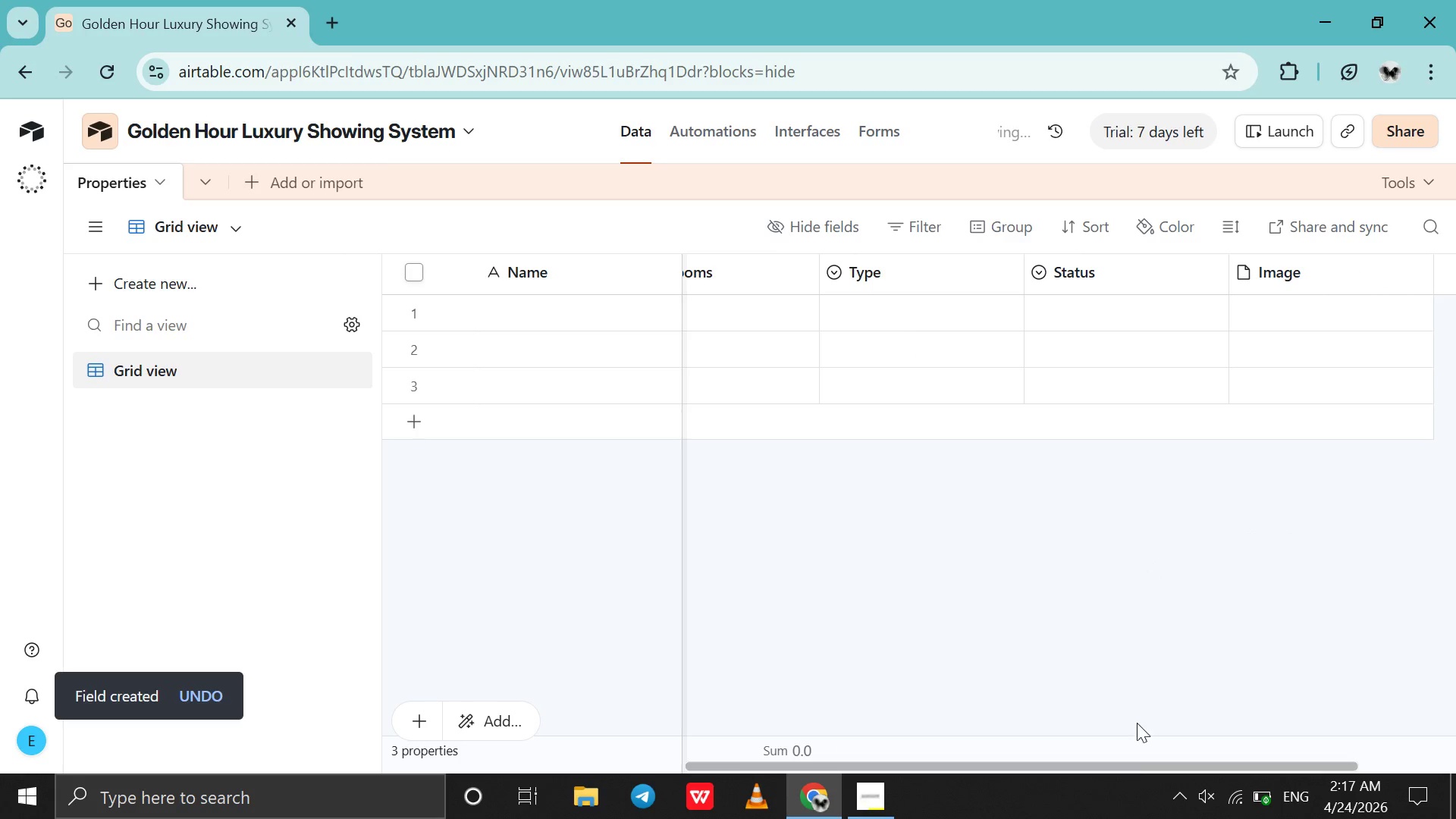 
left_click_drag(start_coordinate=[1131, 770], to_coordinate=[512, 708])